 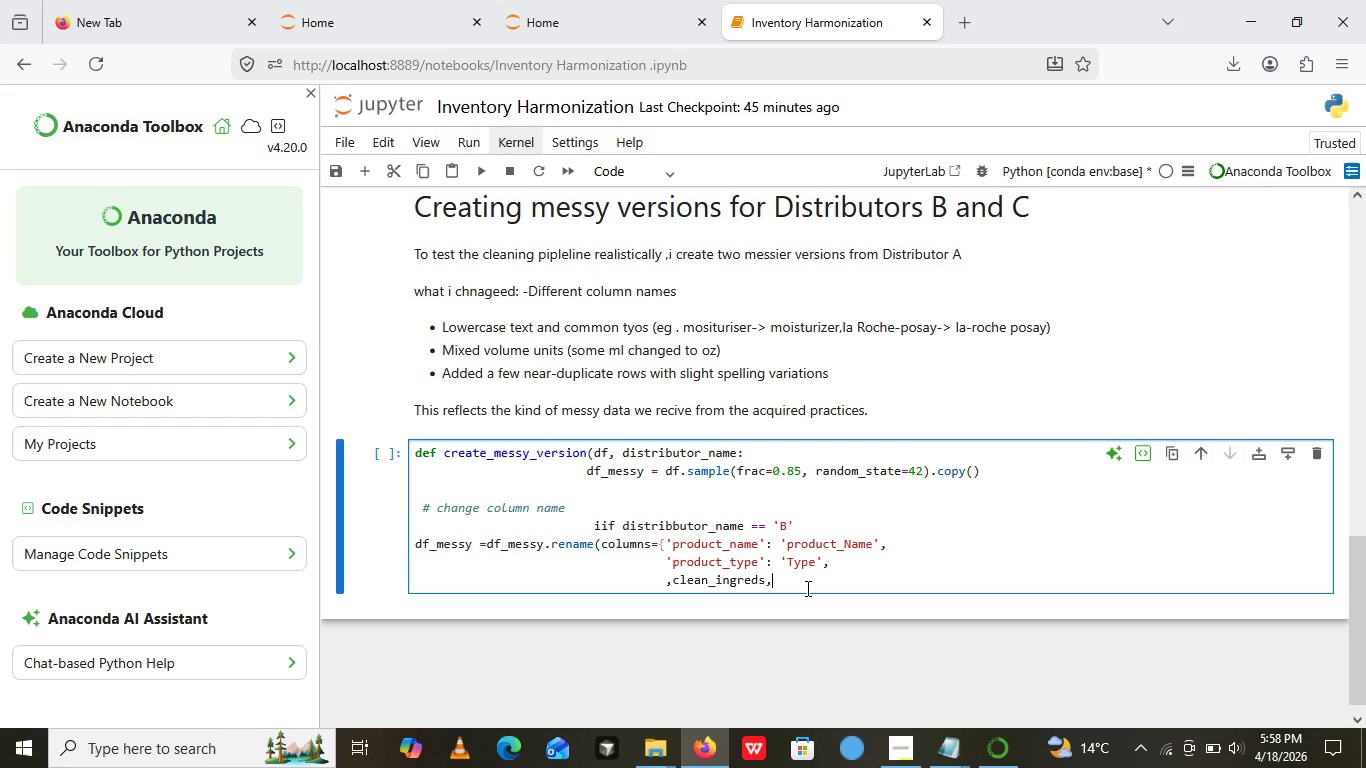 
left_click([673, 579])
 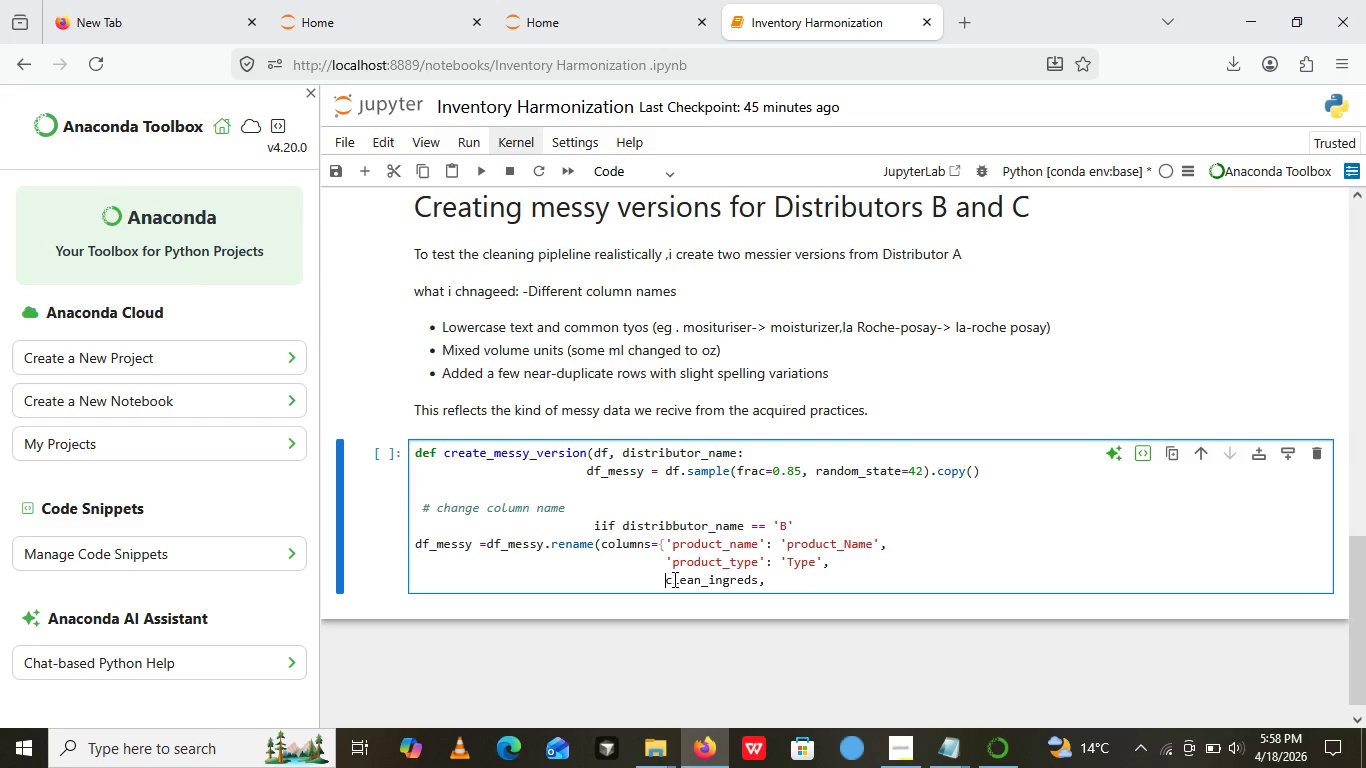 
key(Backspace)
 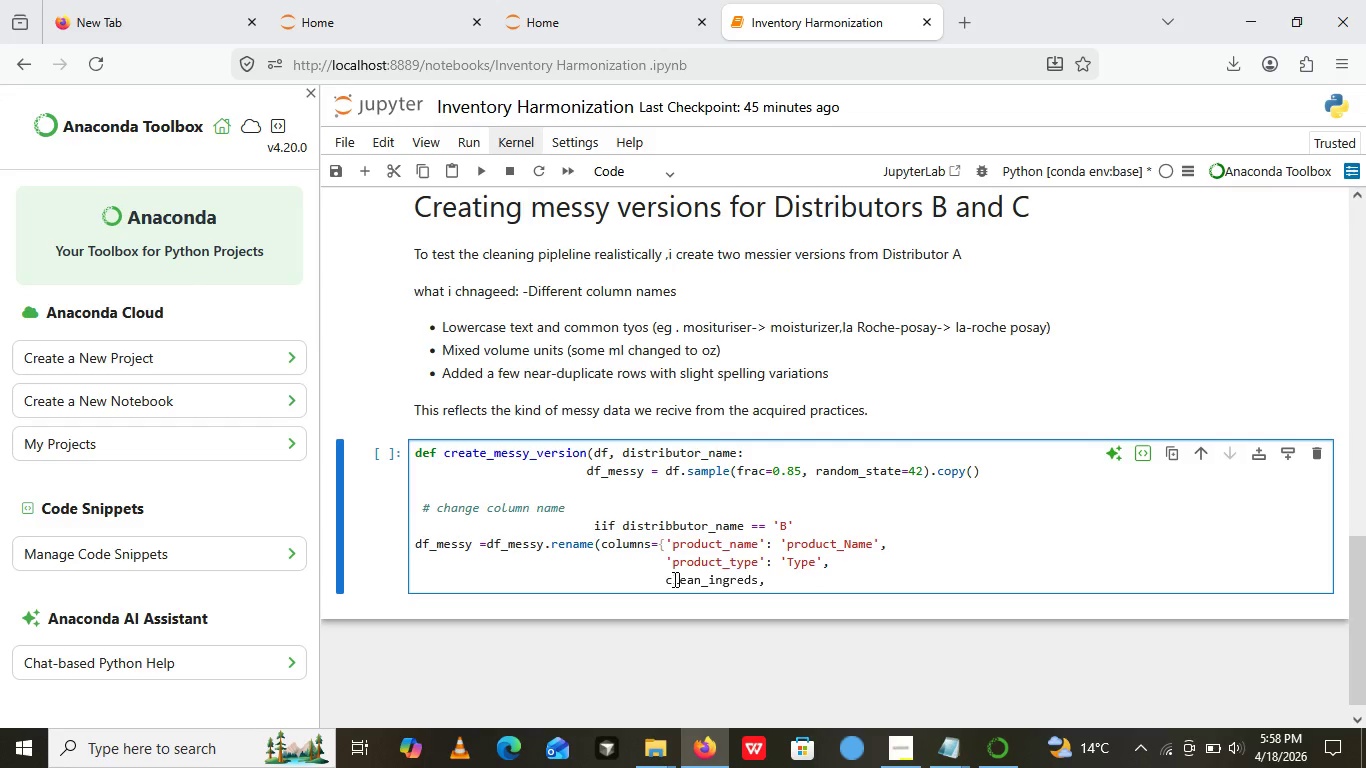 
key(ArrowRight)
 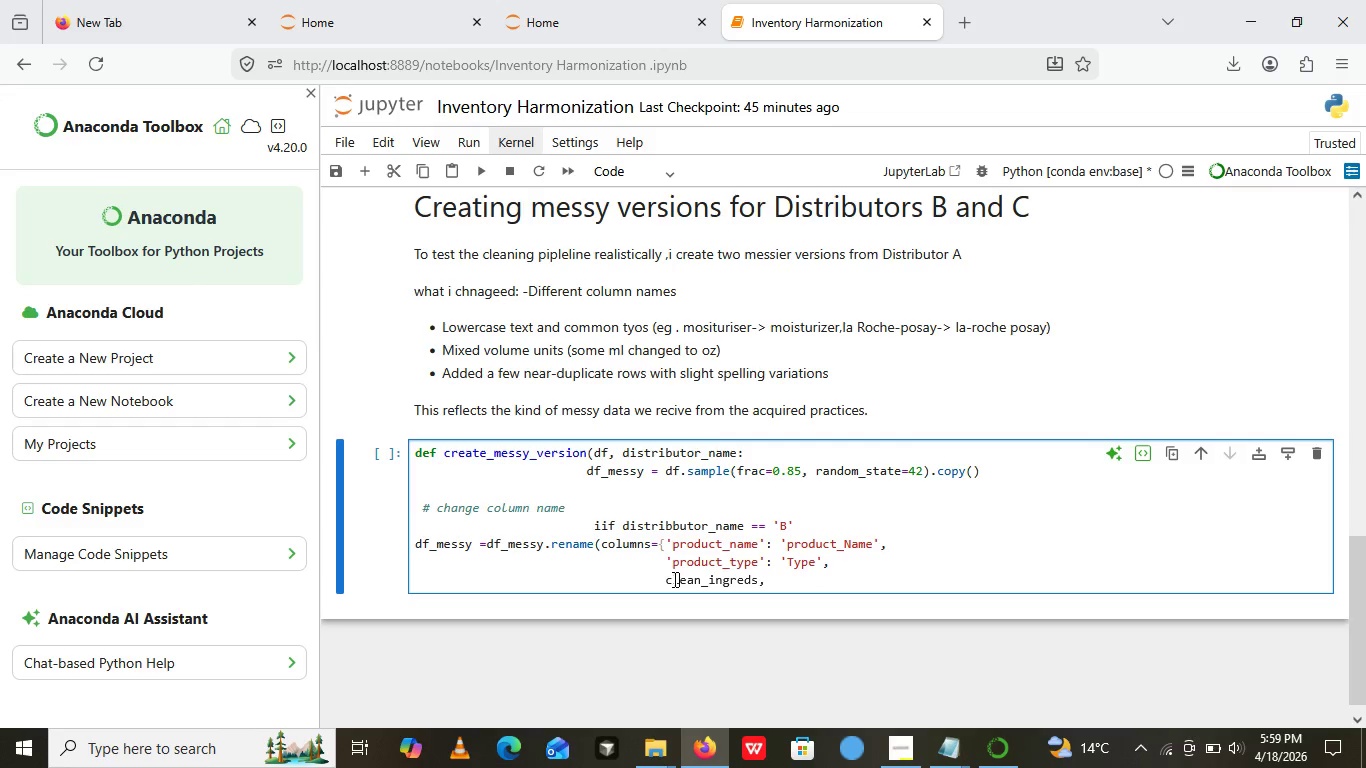 
key(ArrowRight)
 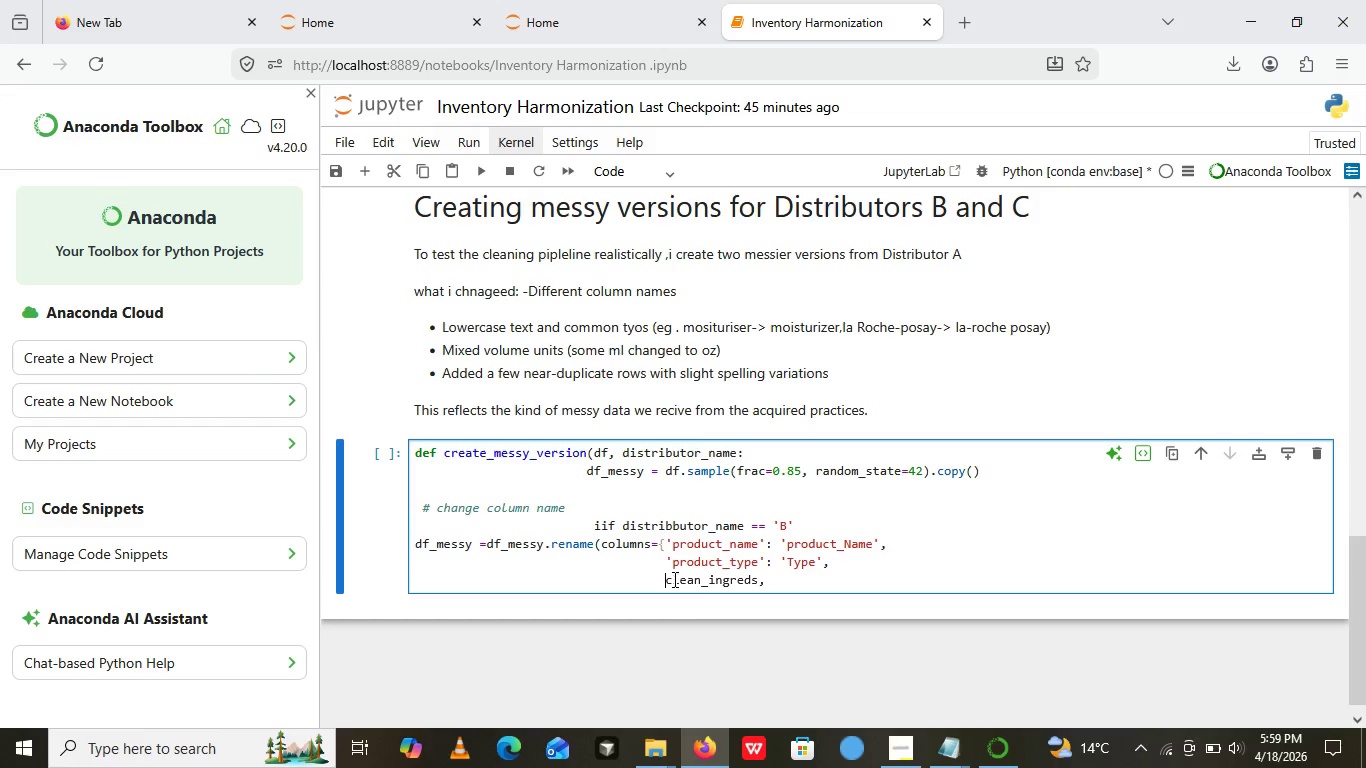 
key(ArrowLeft)
 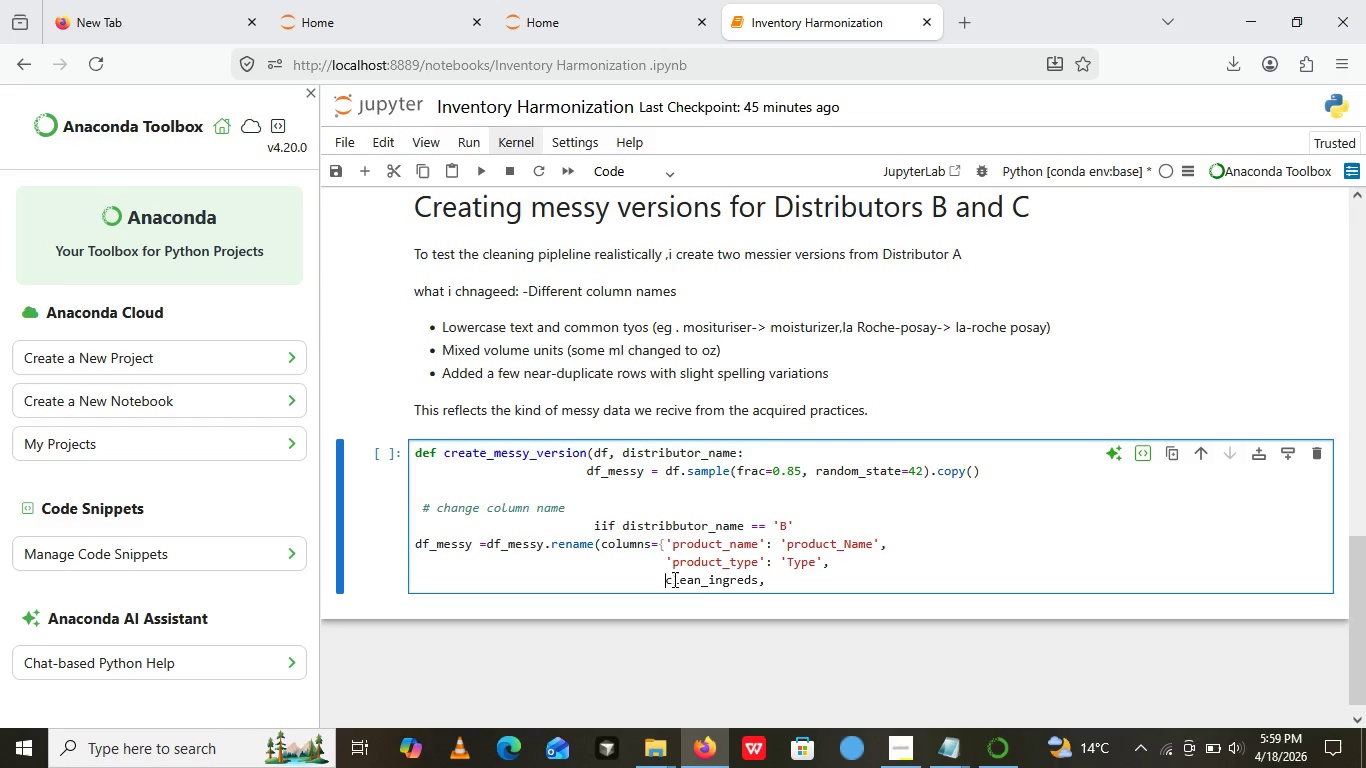 
key(ArrowLeft)
 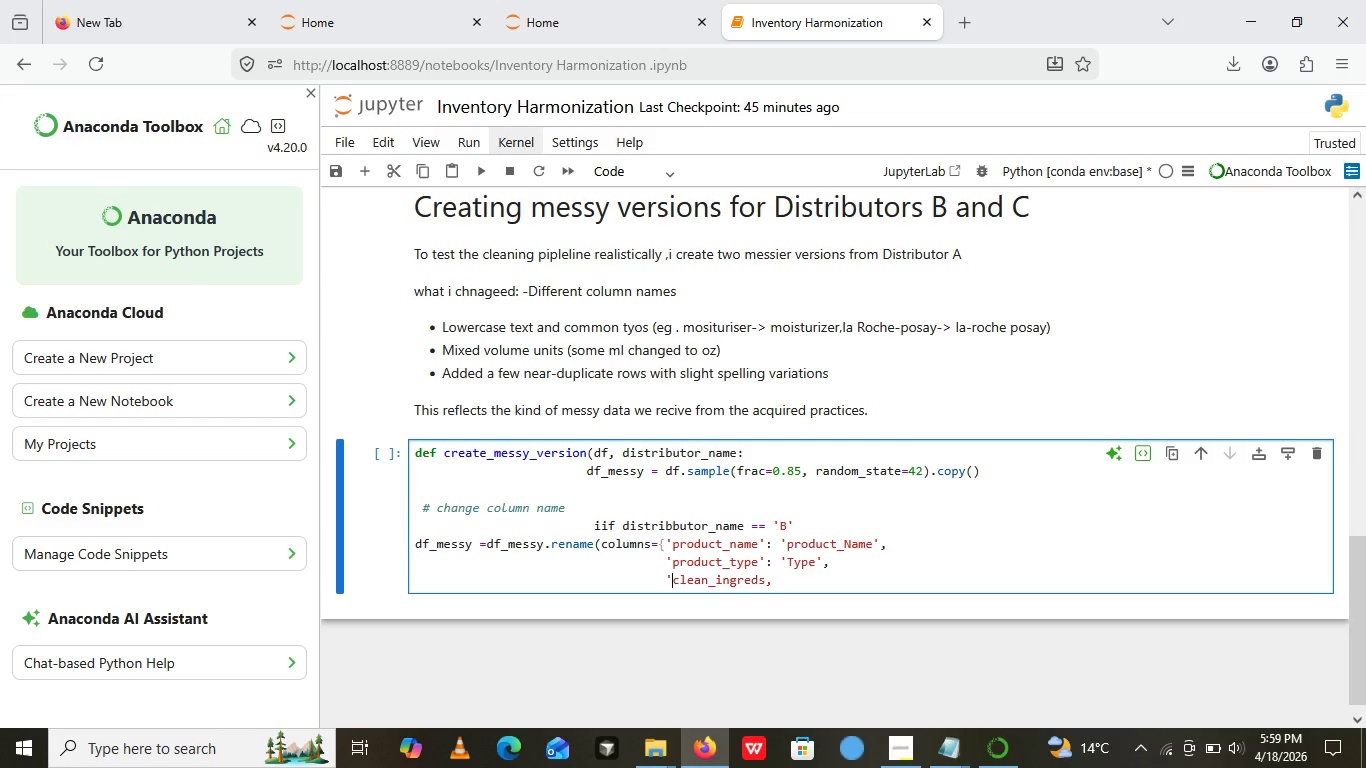 
key(Quote)
 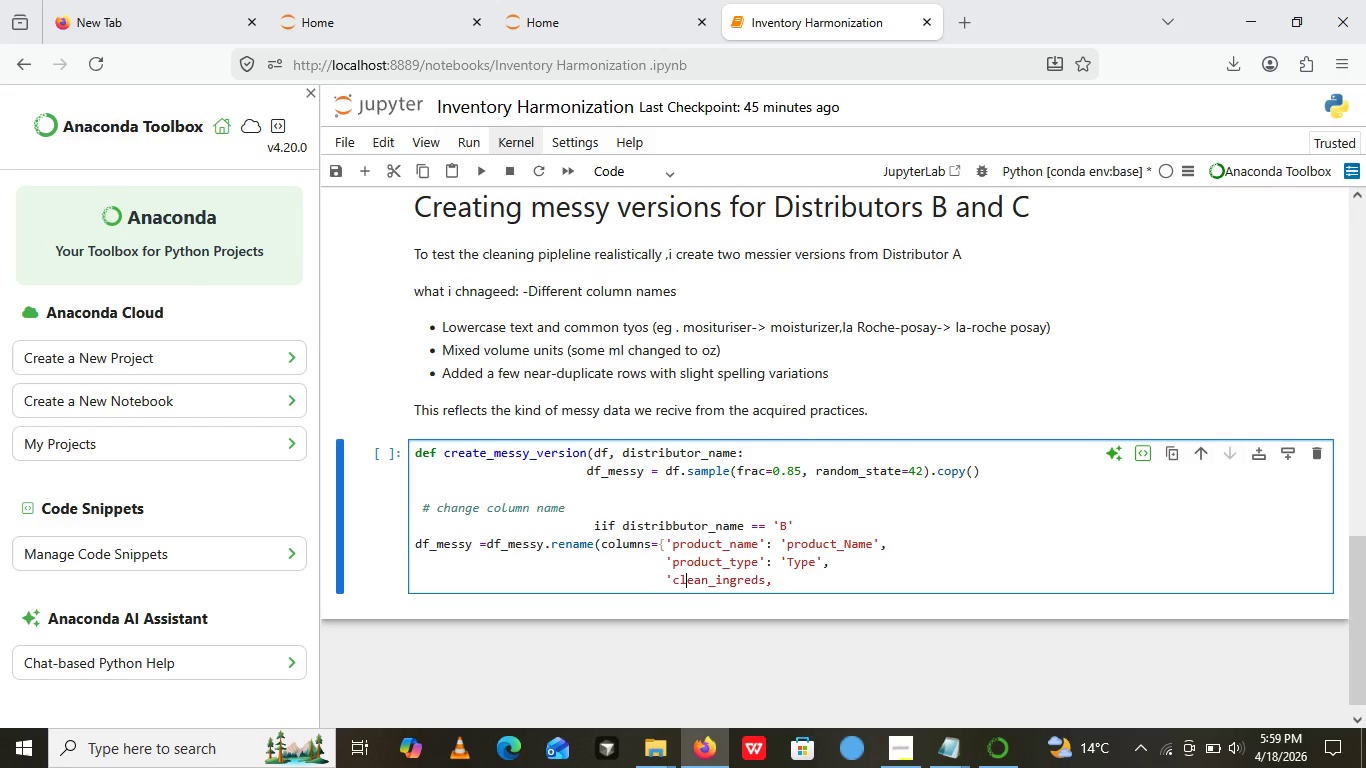 
hold_key(key=ArrowRight, duration=0.81)
 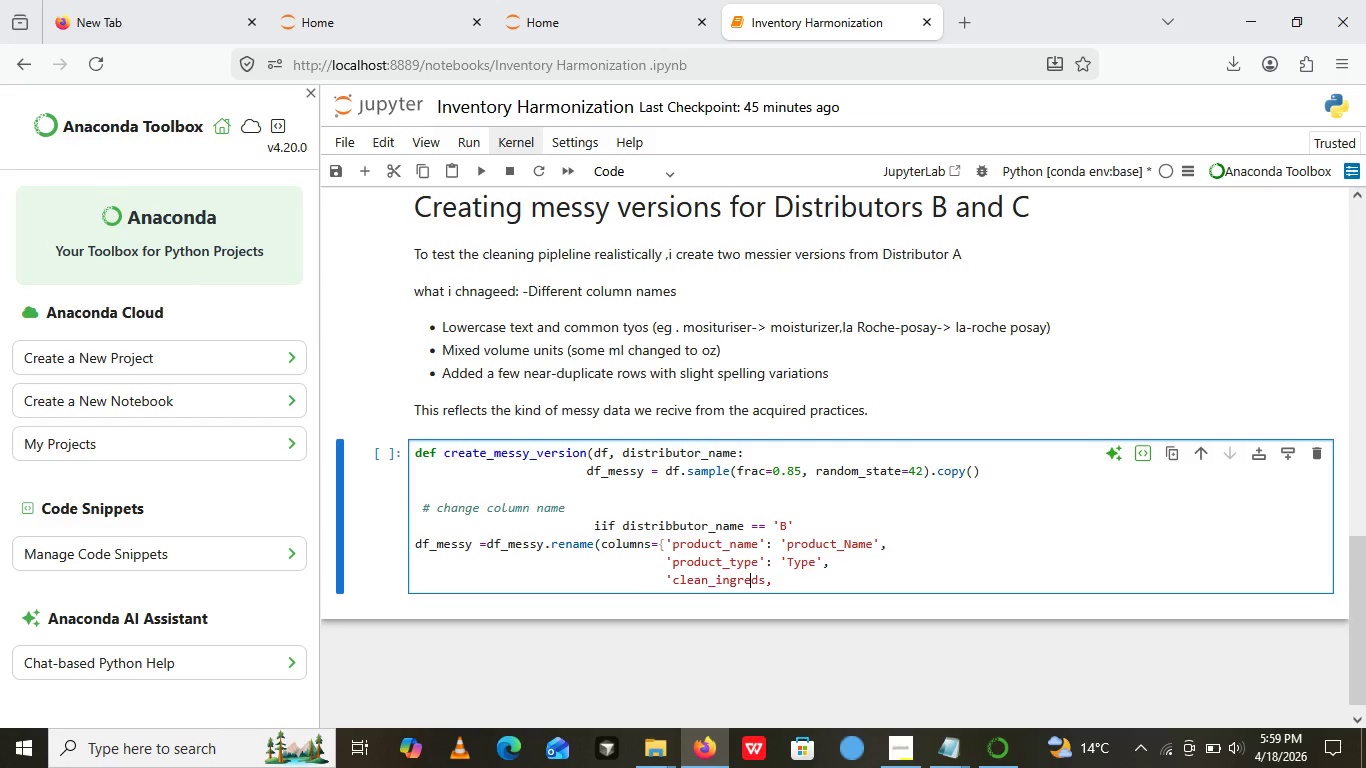 
key(ArrowRight)
 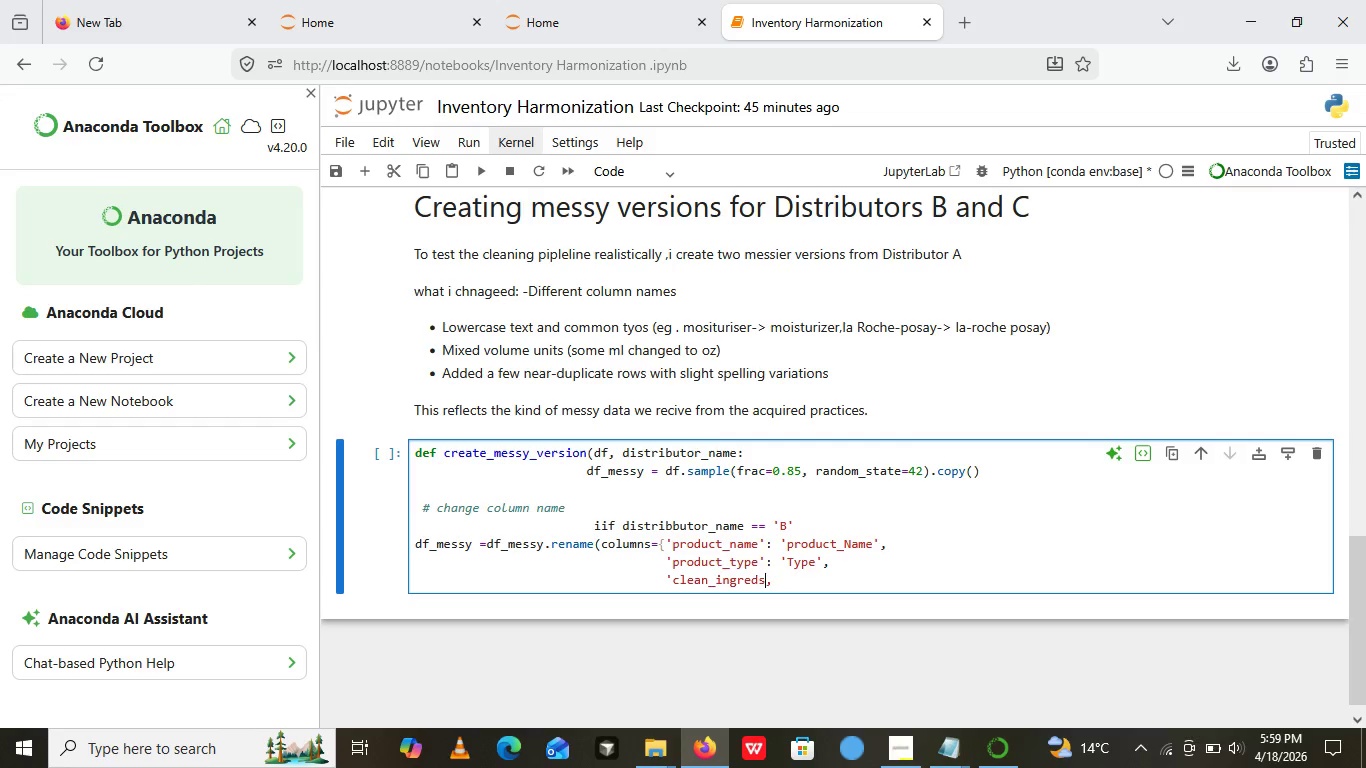 
key(ArrowRight)
 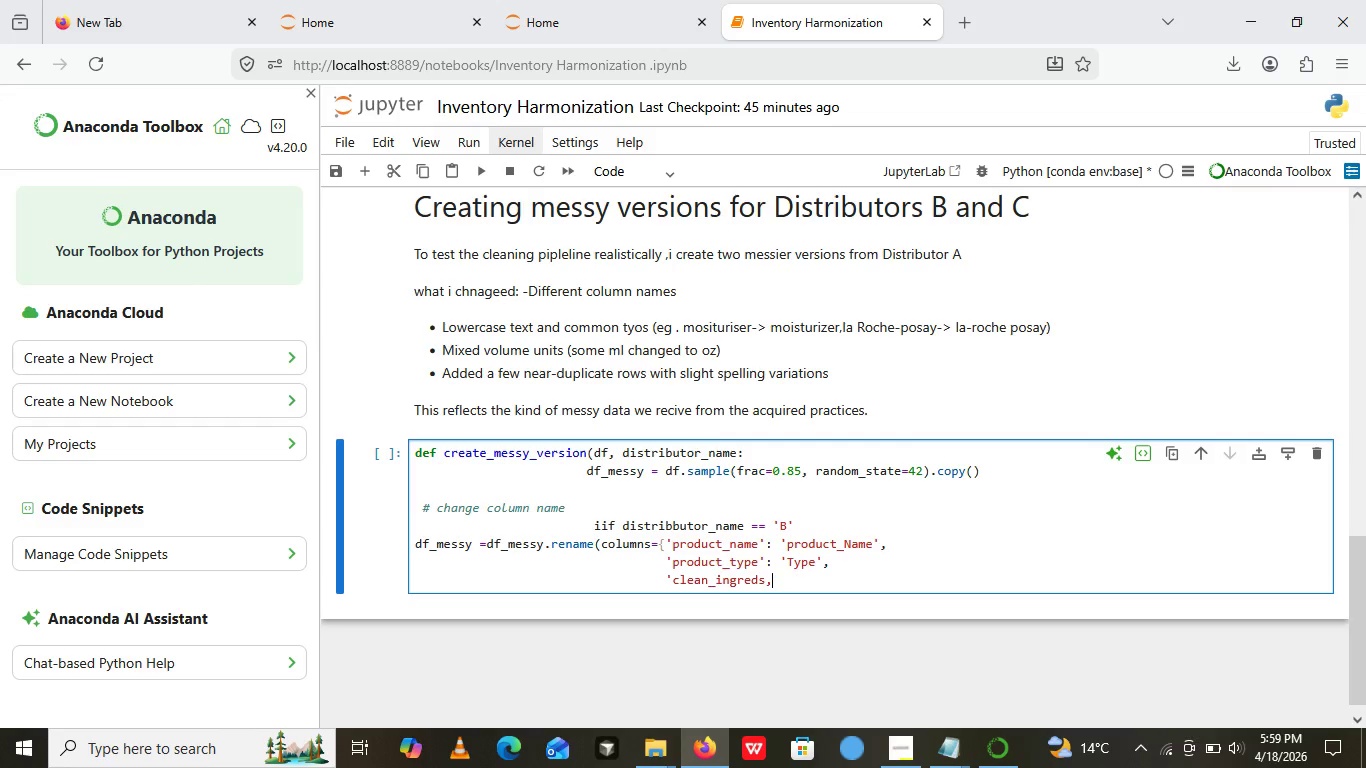 
key(ArrowRight)
 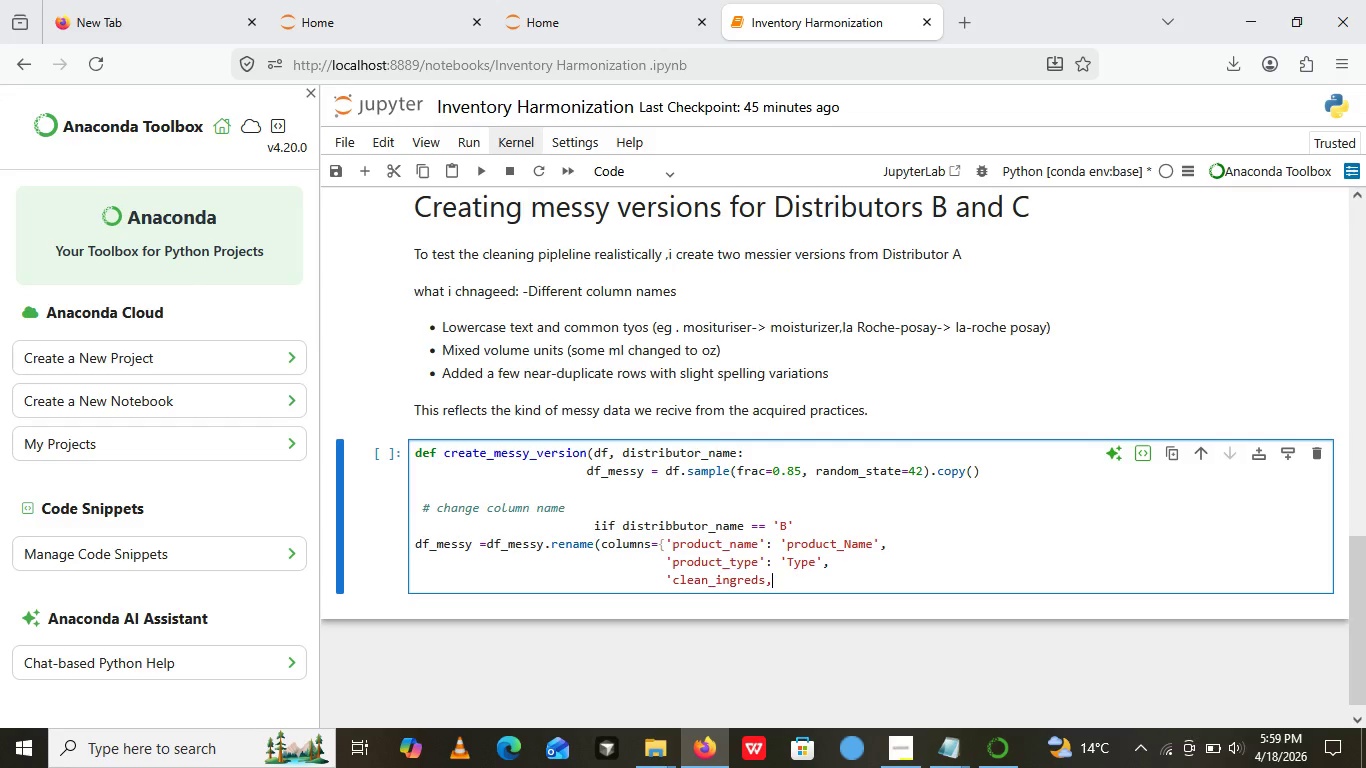 
key(ArrowRight)
 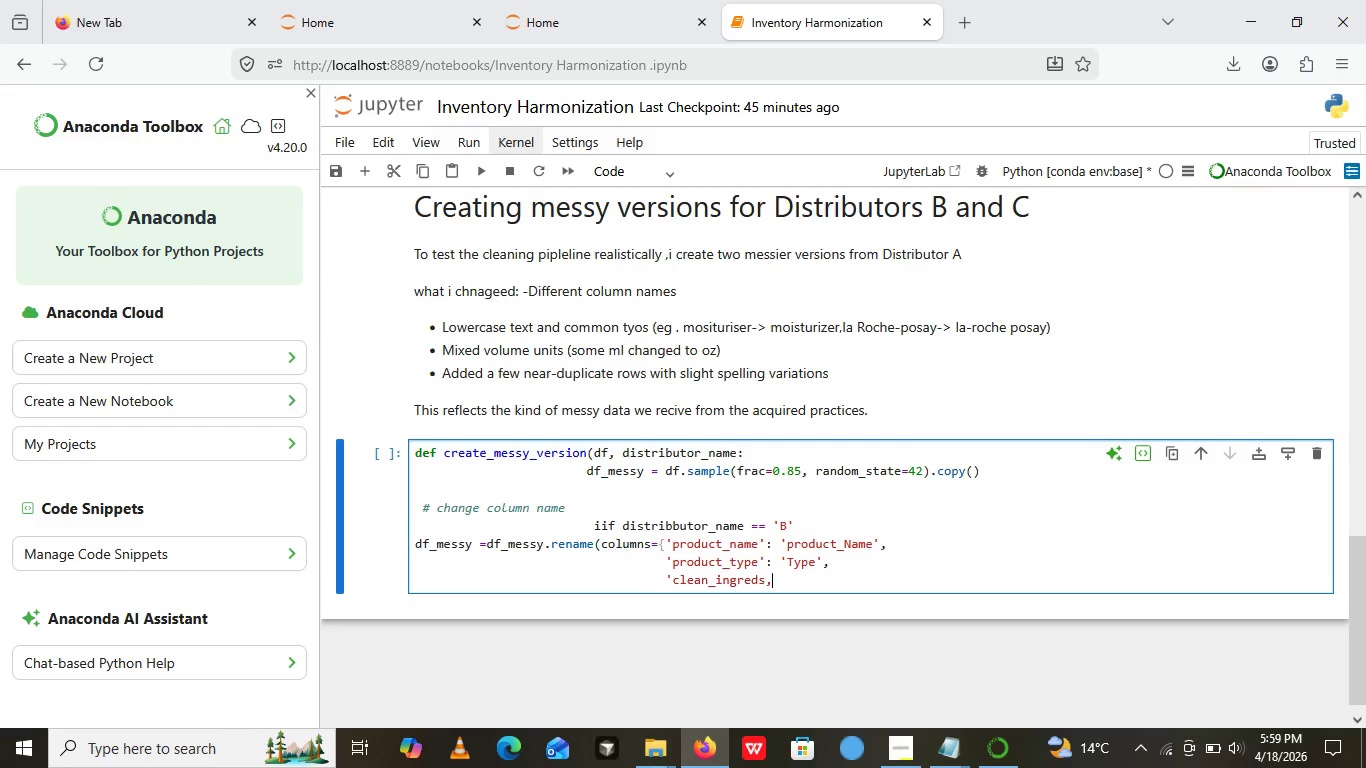 
key(ArrowRight)
 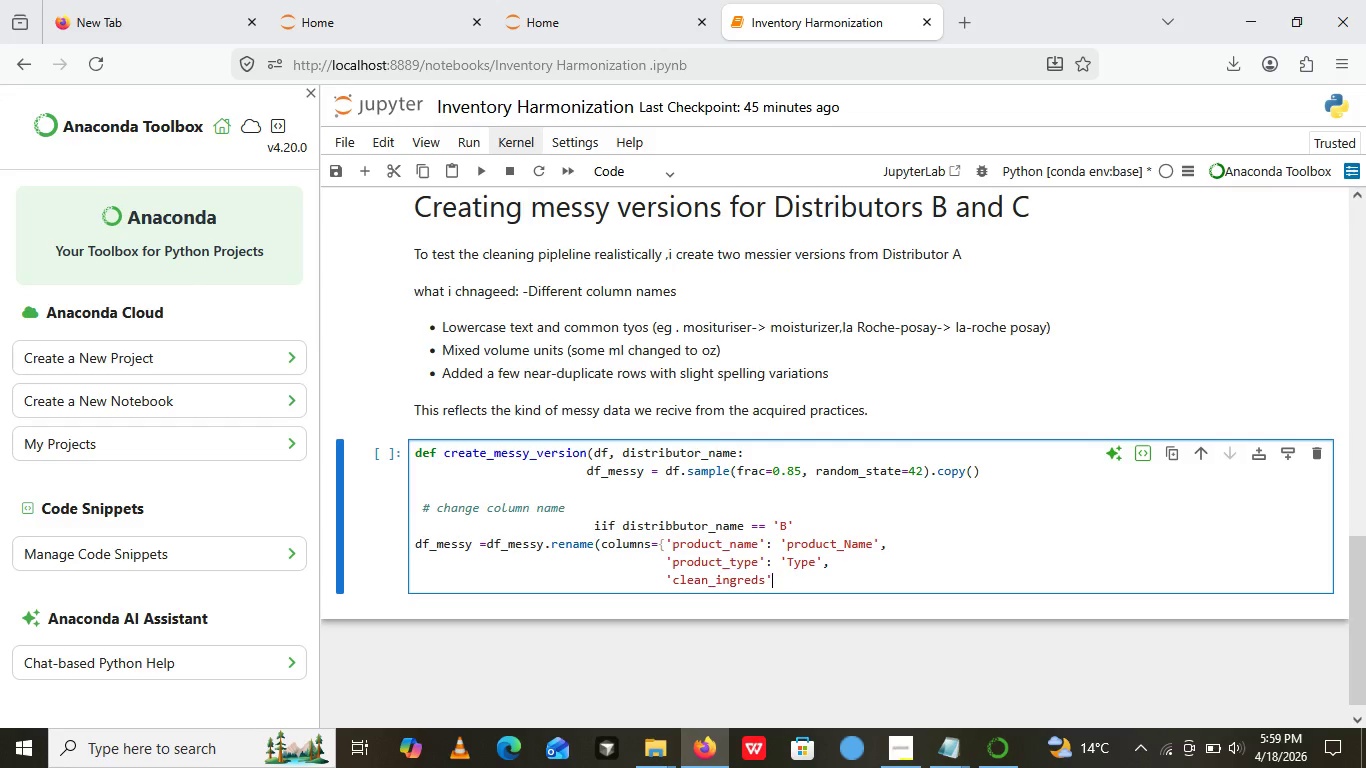 
key(Backspace)
 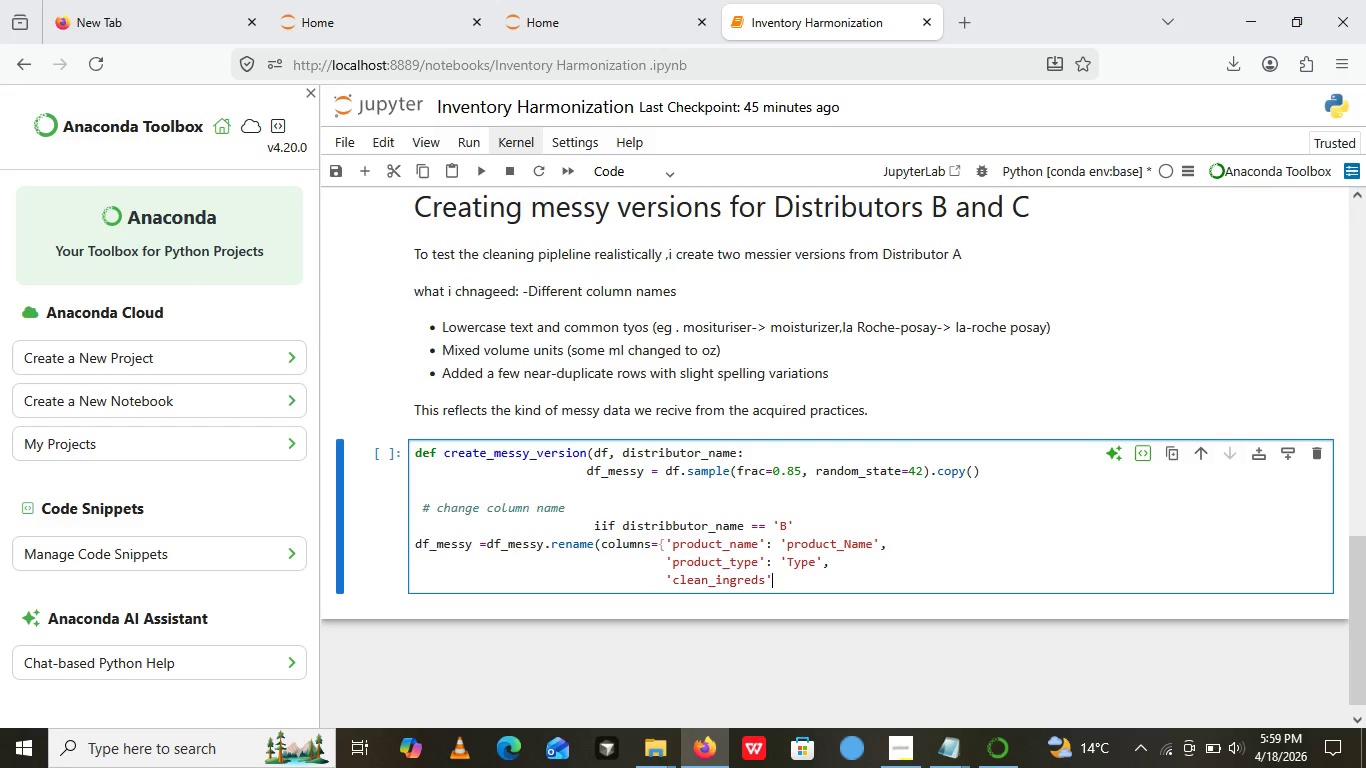 
key(Quote)
 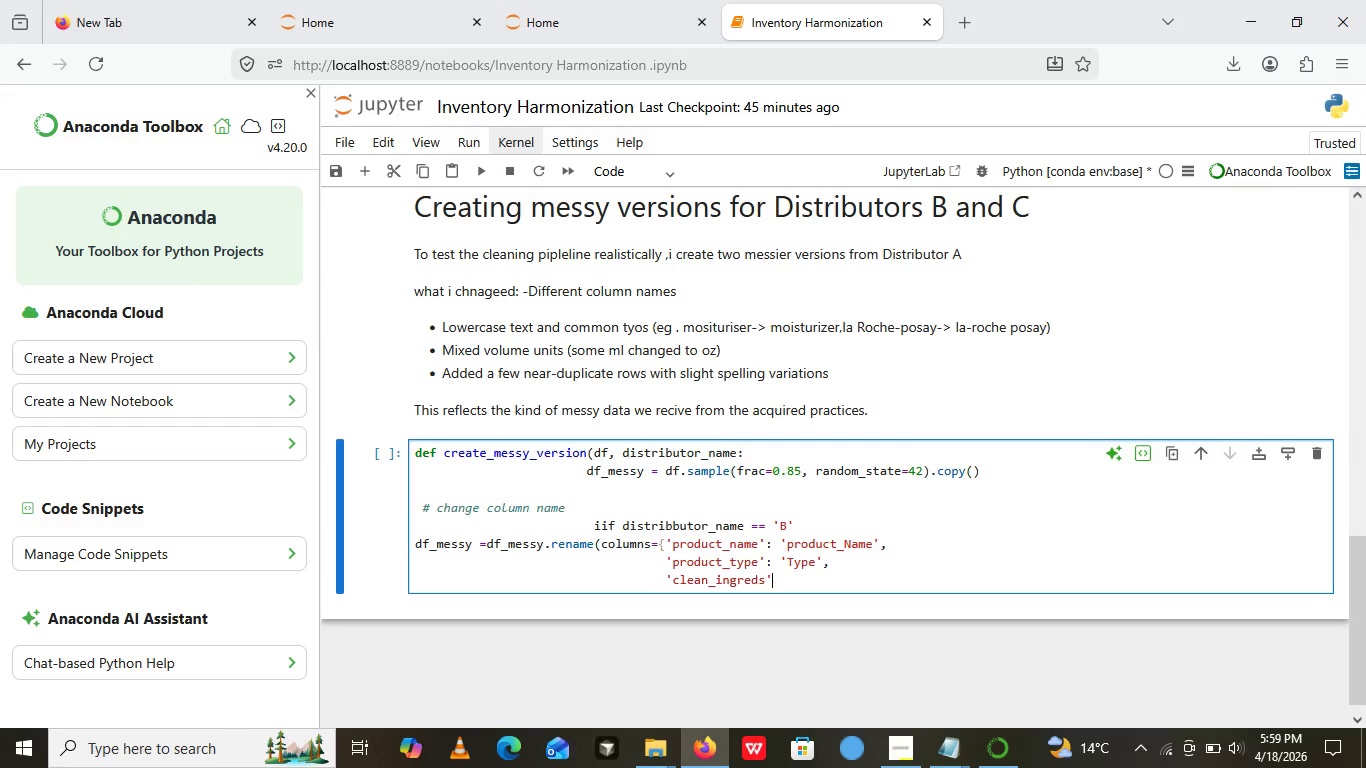 
key(Shift+Semicolon)
 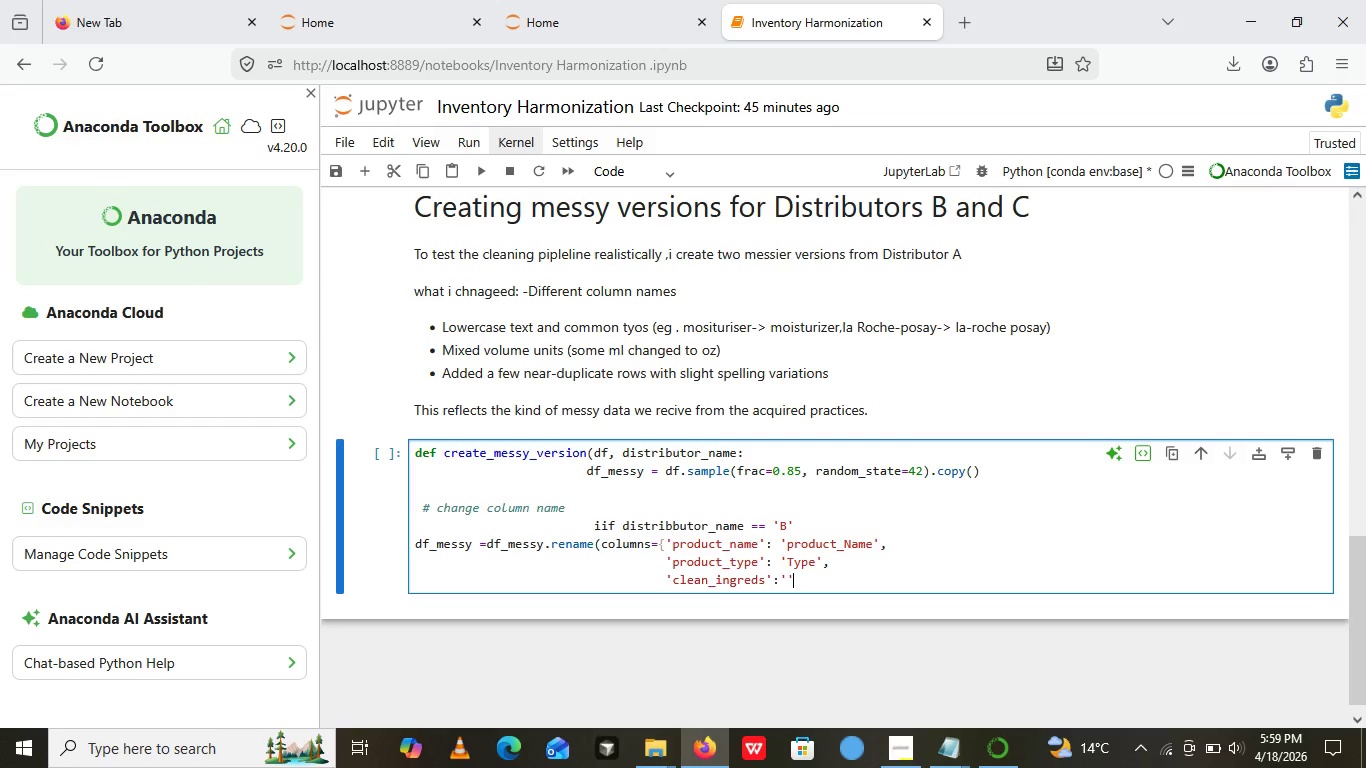 
key(Quote)
 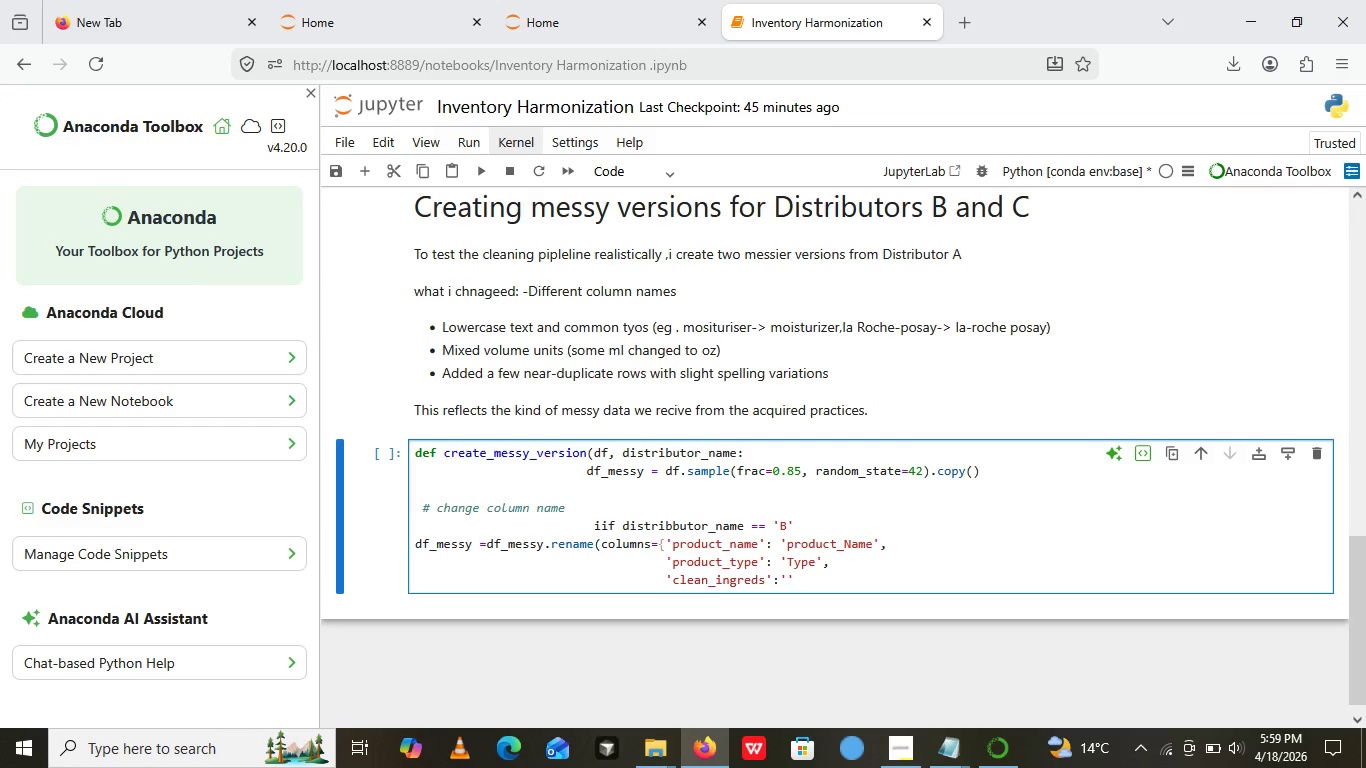 
key(Quote)
 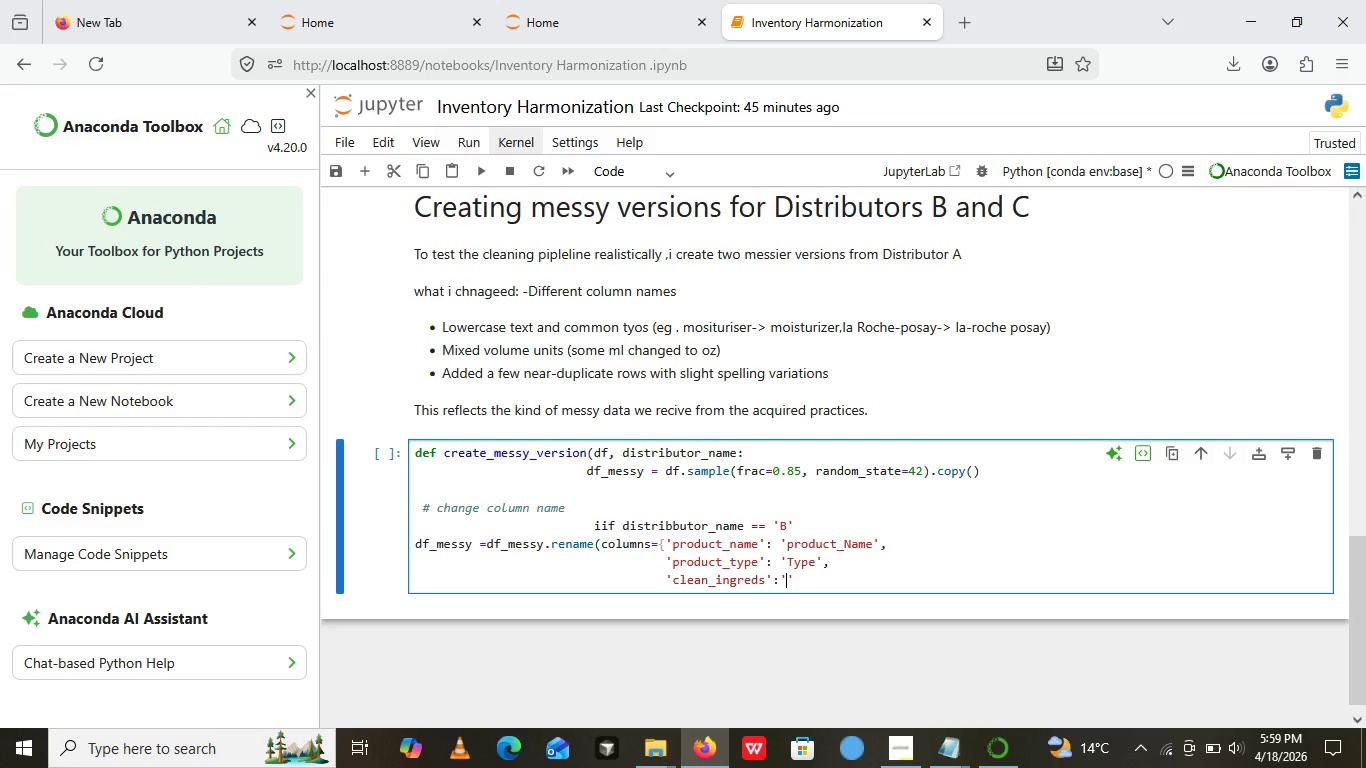 
key(ArrowLeft)
 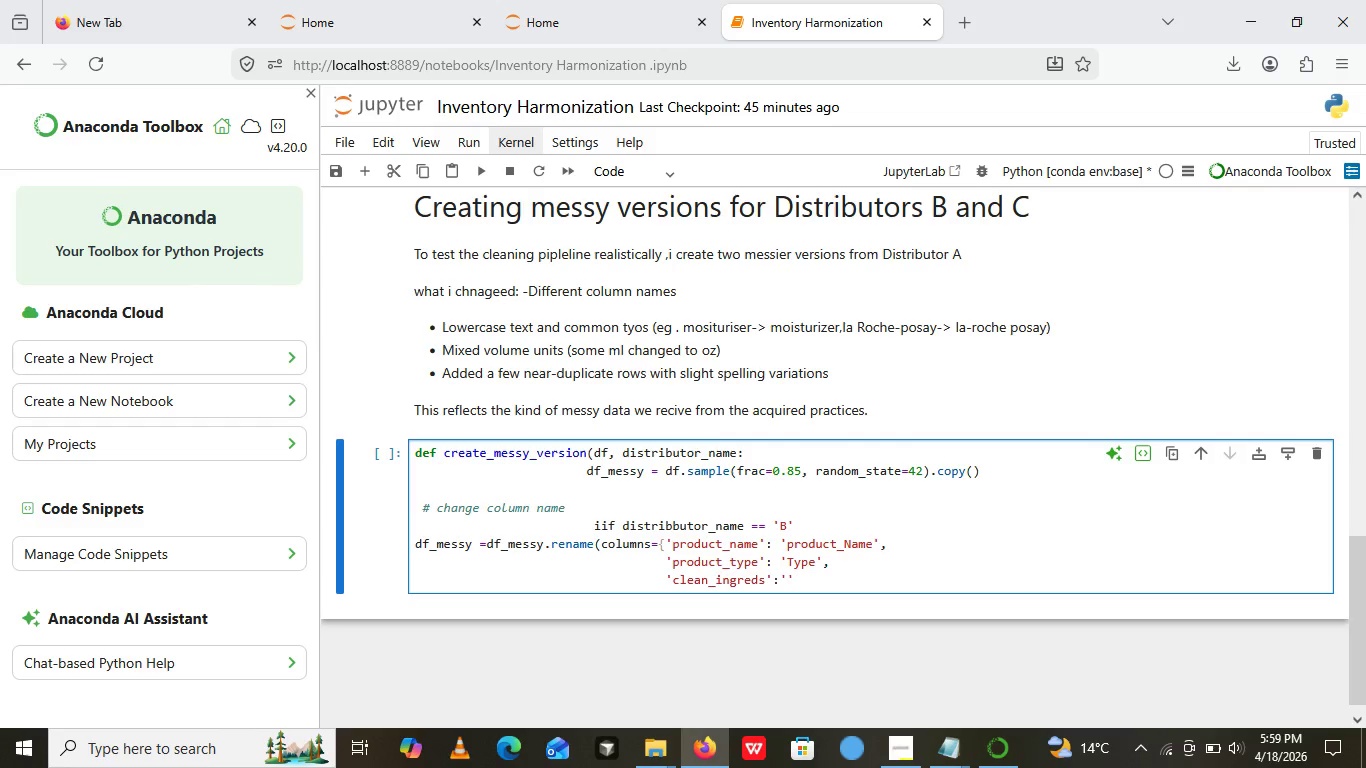 
type(Ingredient_list)
 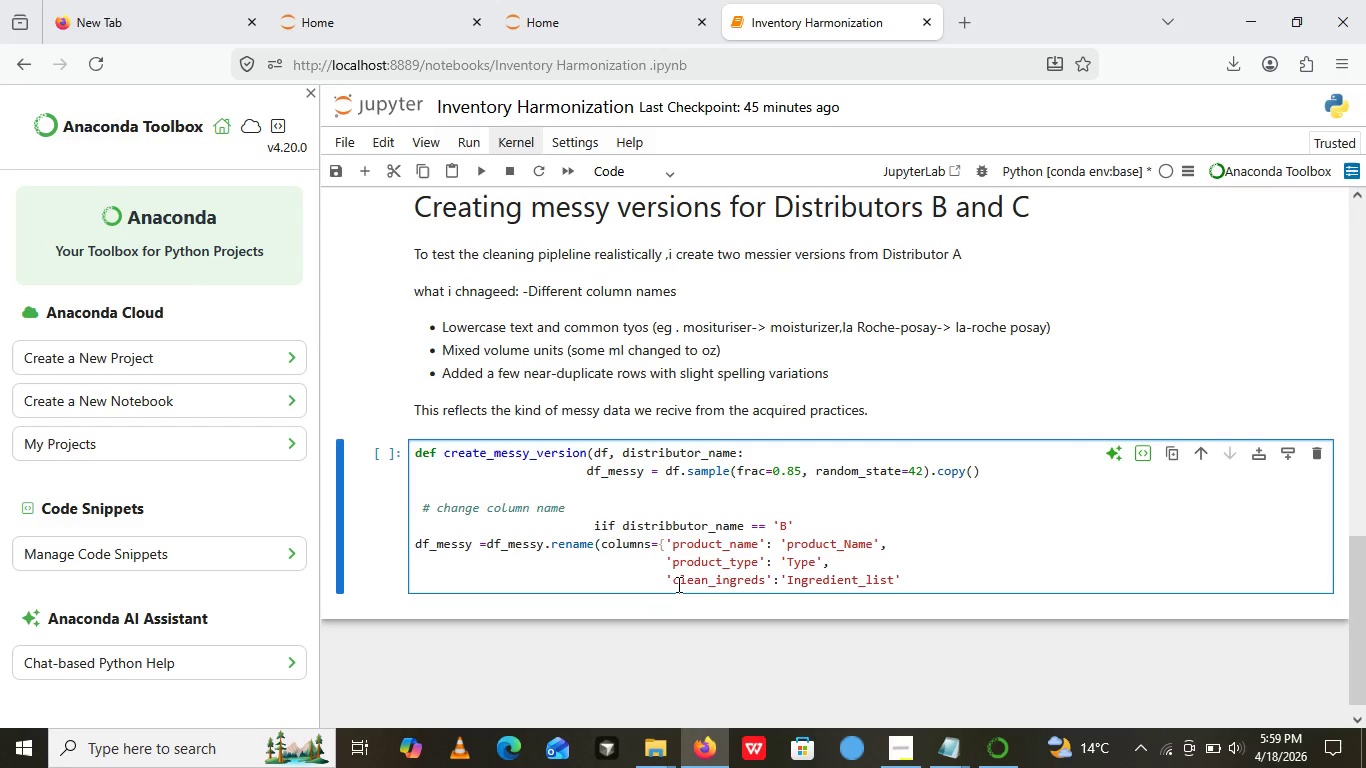 
key(ArrowRight)
 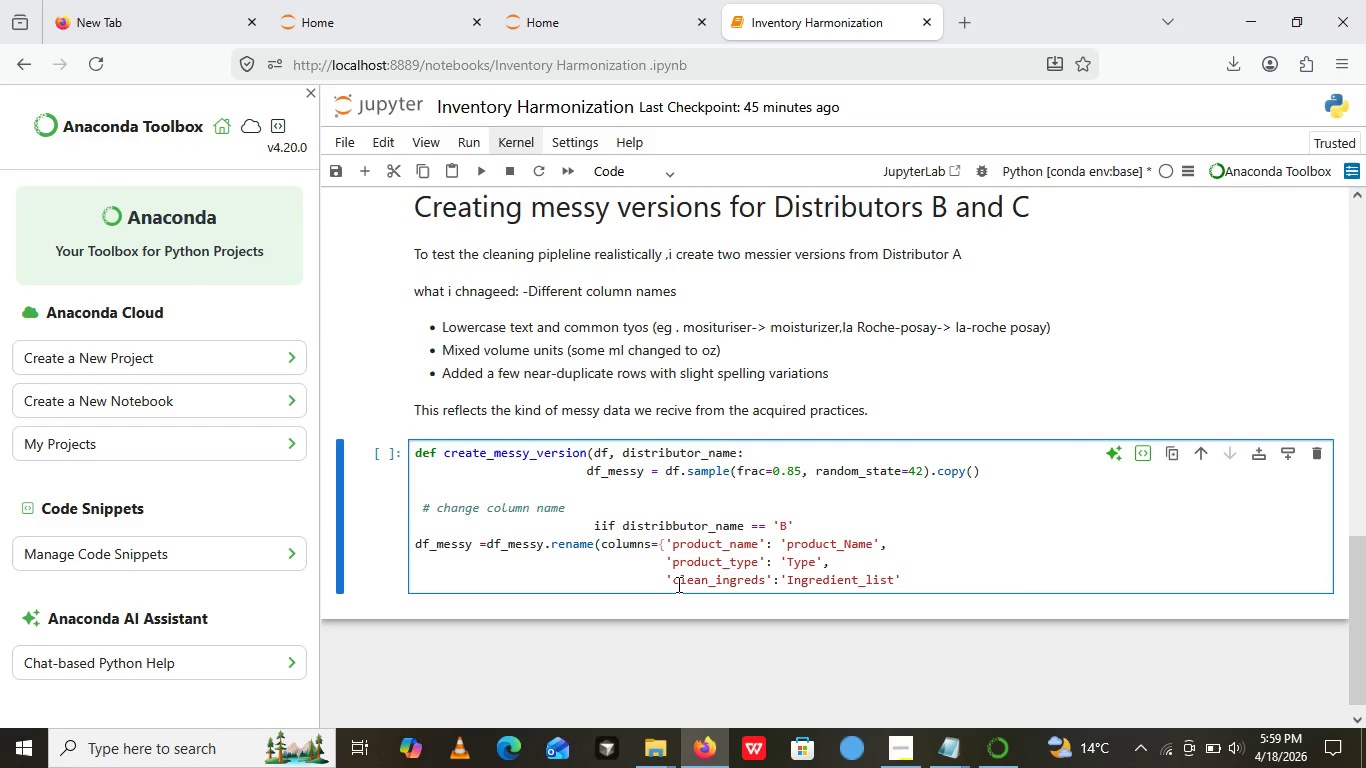 
key(Shift+BracketRight)
 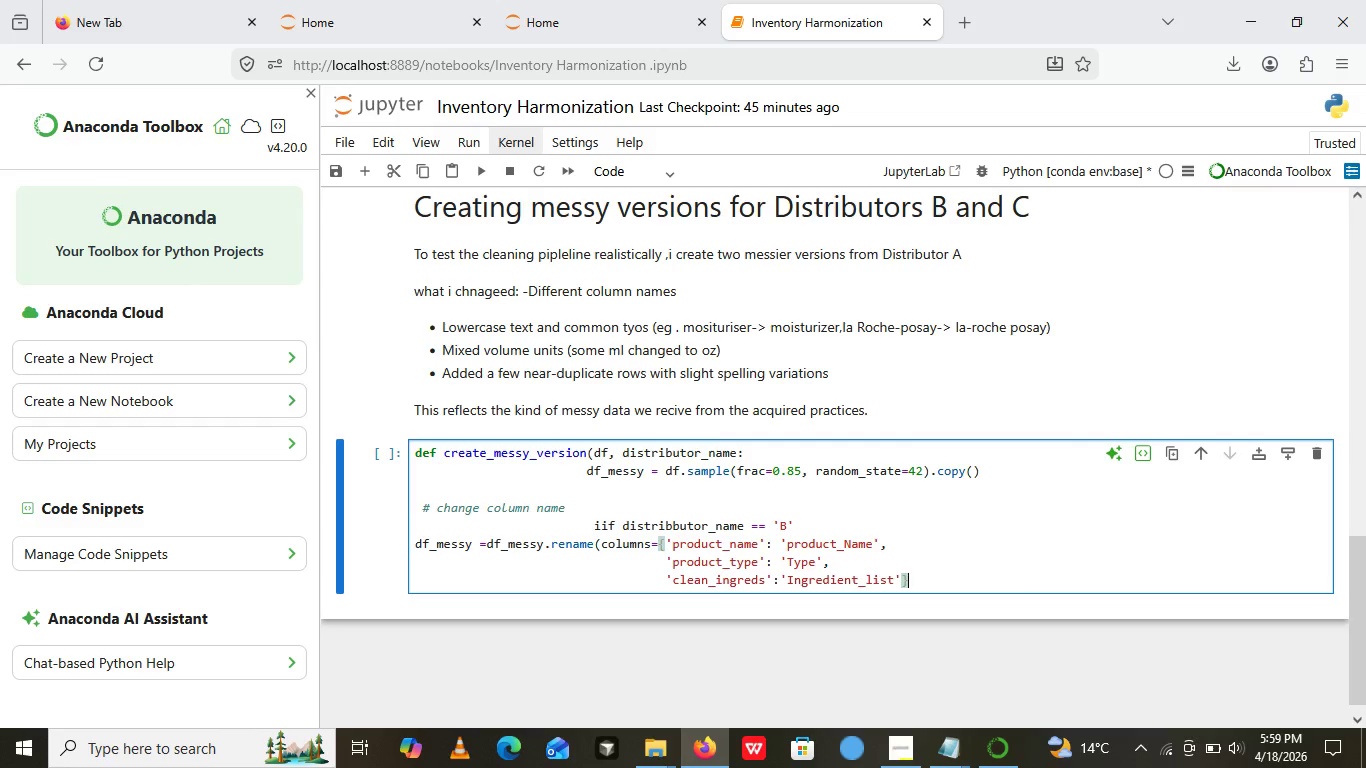 
key(Shift+0)
 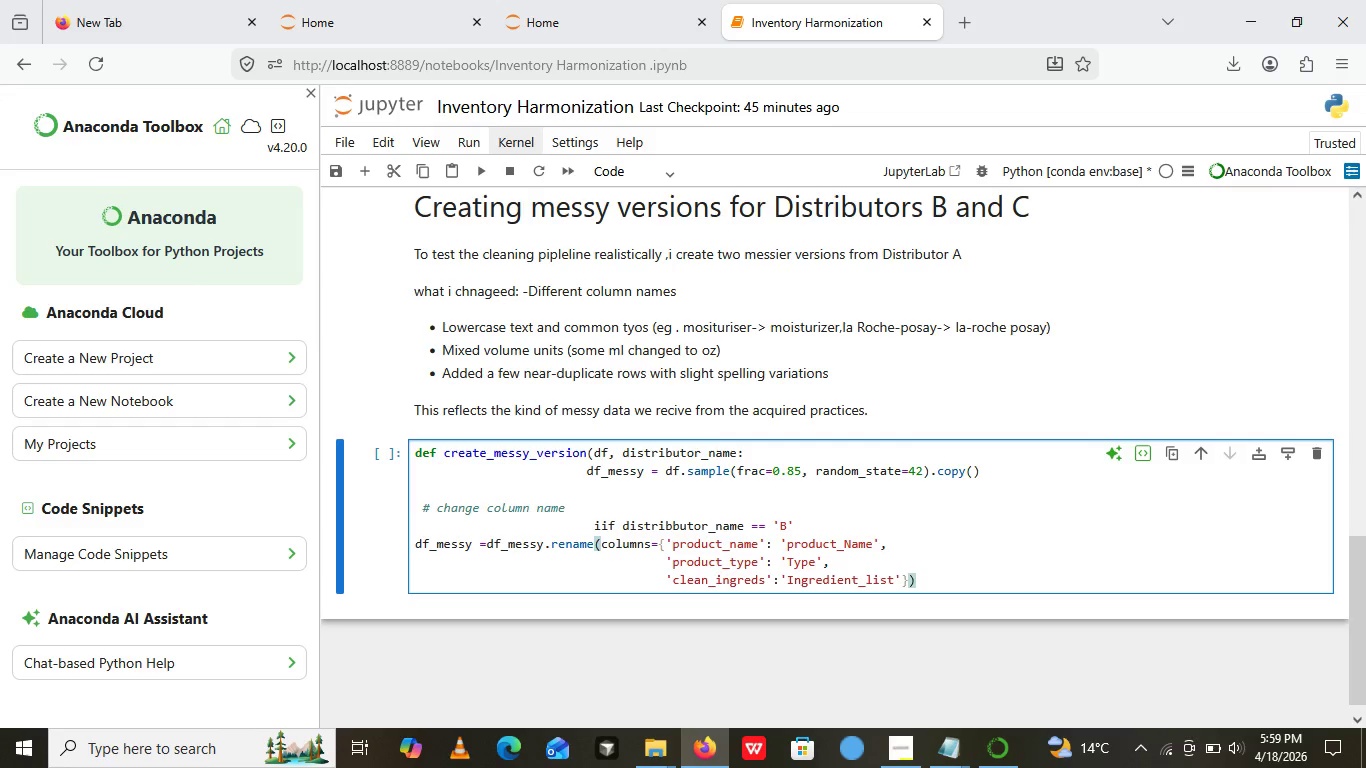 
key(Enter)
 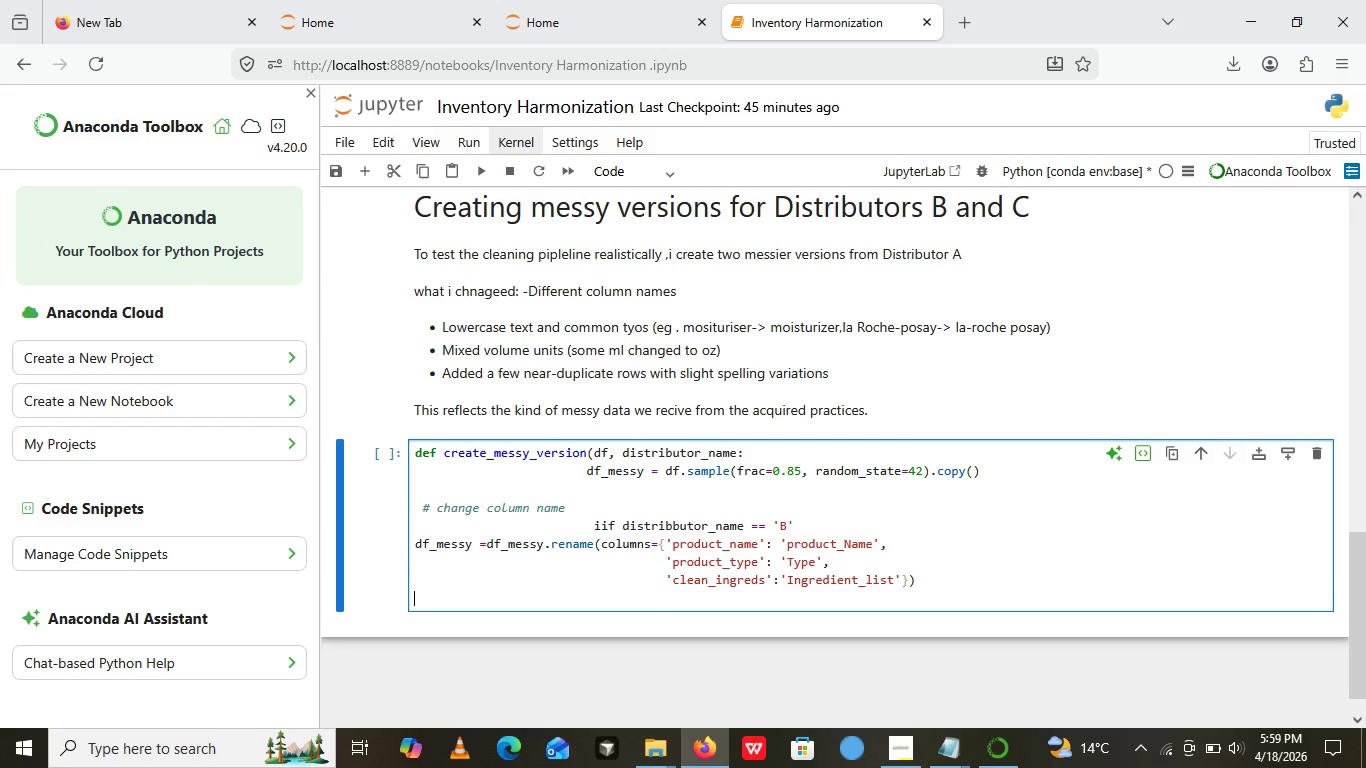 
type(#In)
 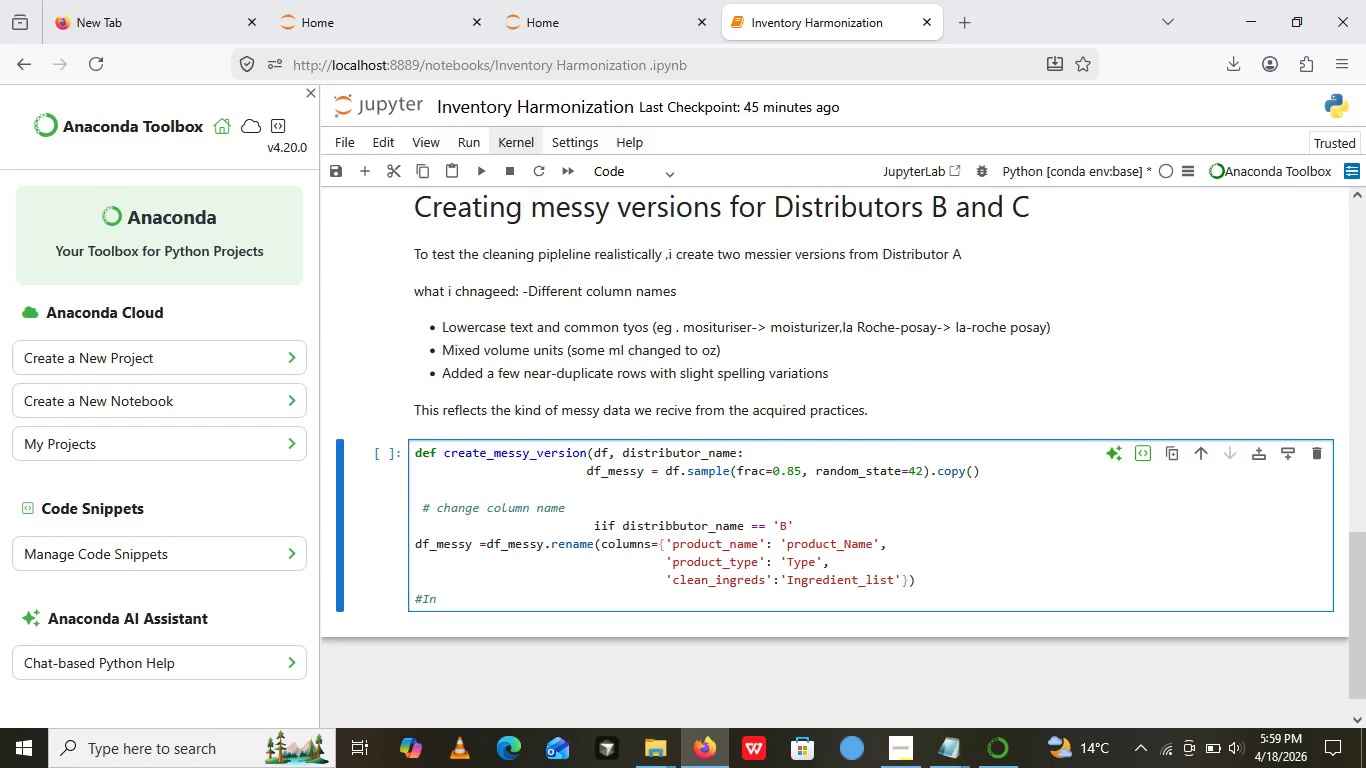 
wait(9.81)
 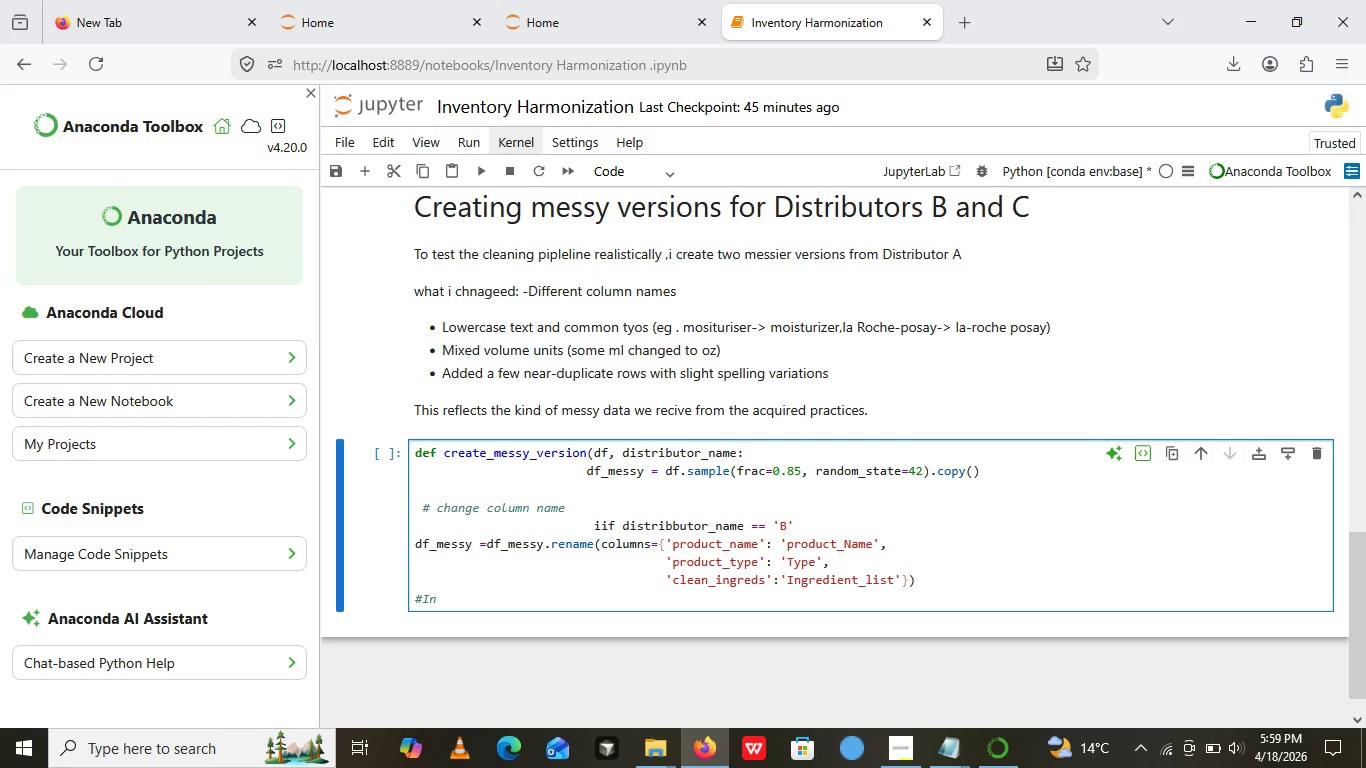 
key(Backspace)
key(Backspace)
key(Backspace)
type(else)
 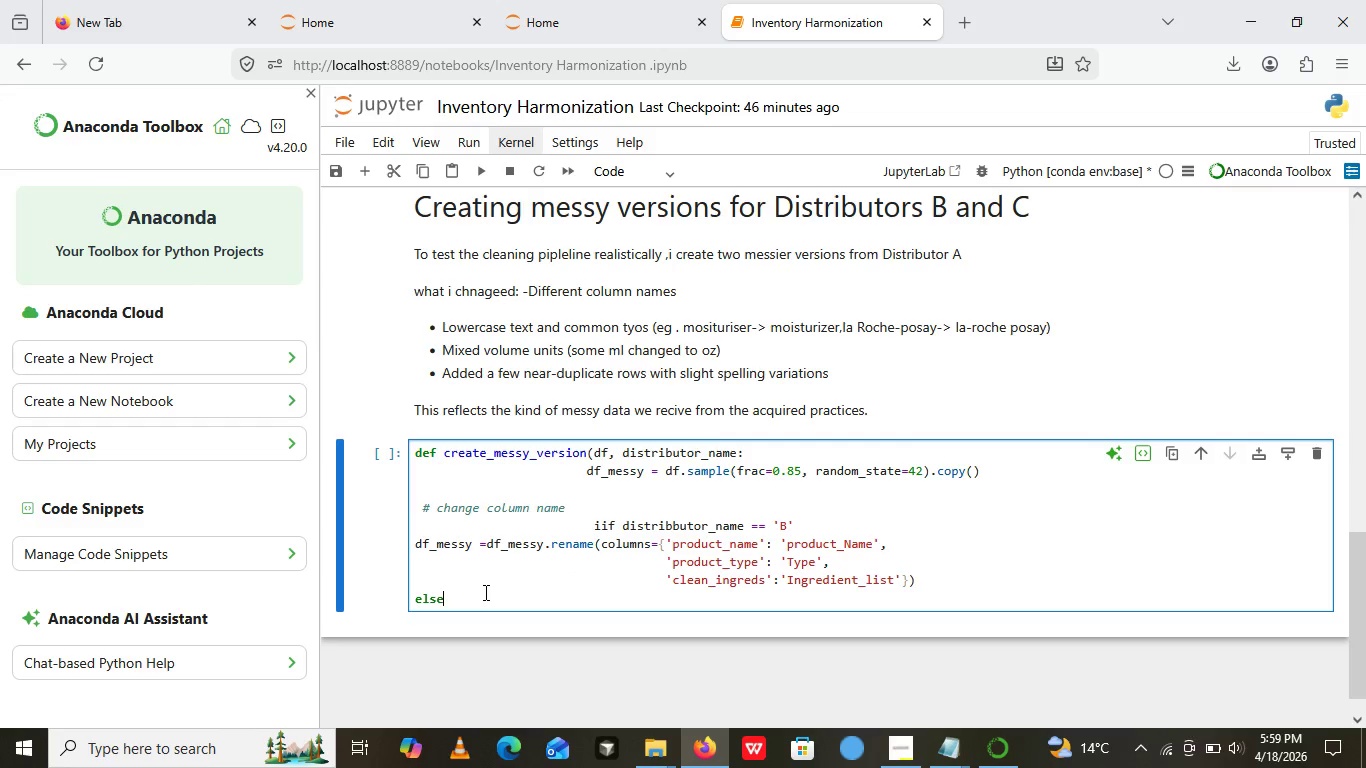 
wait(5.81)
 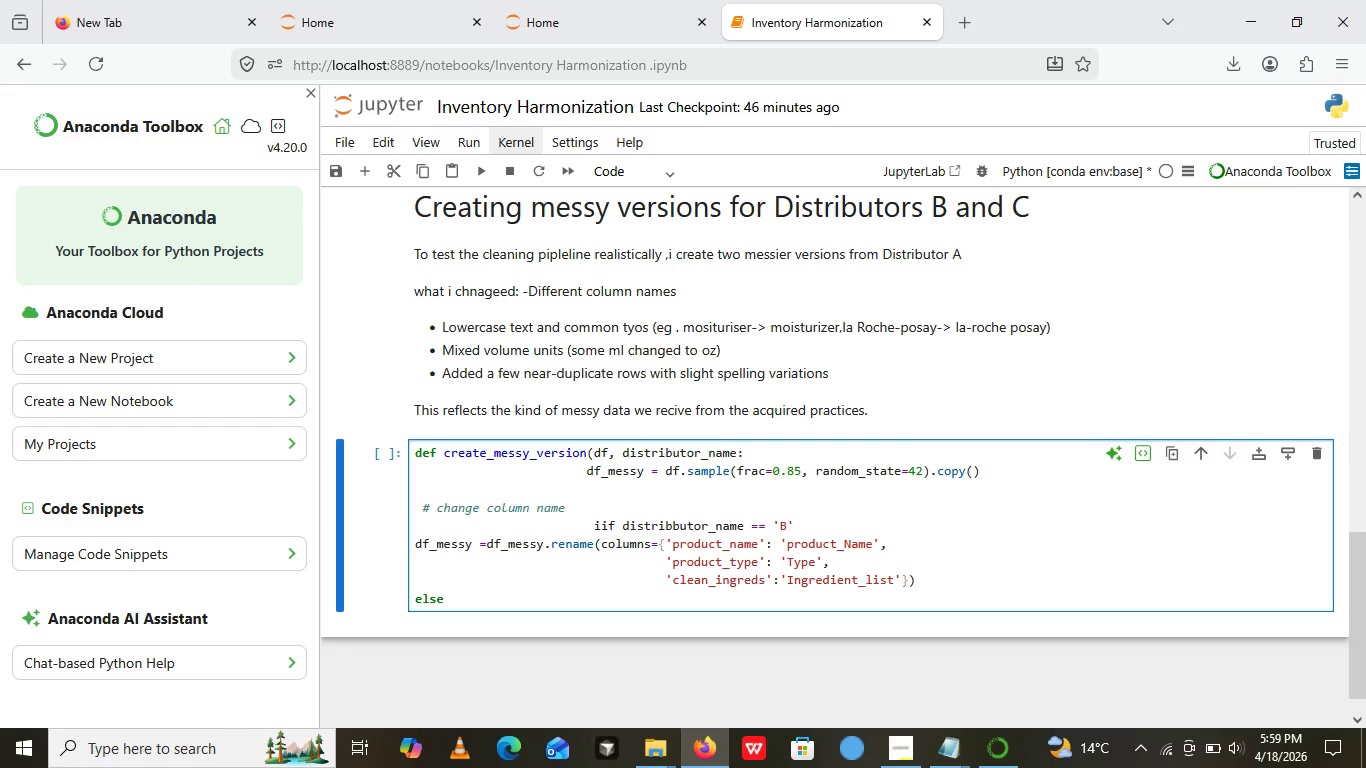 
key(Space)
 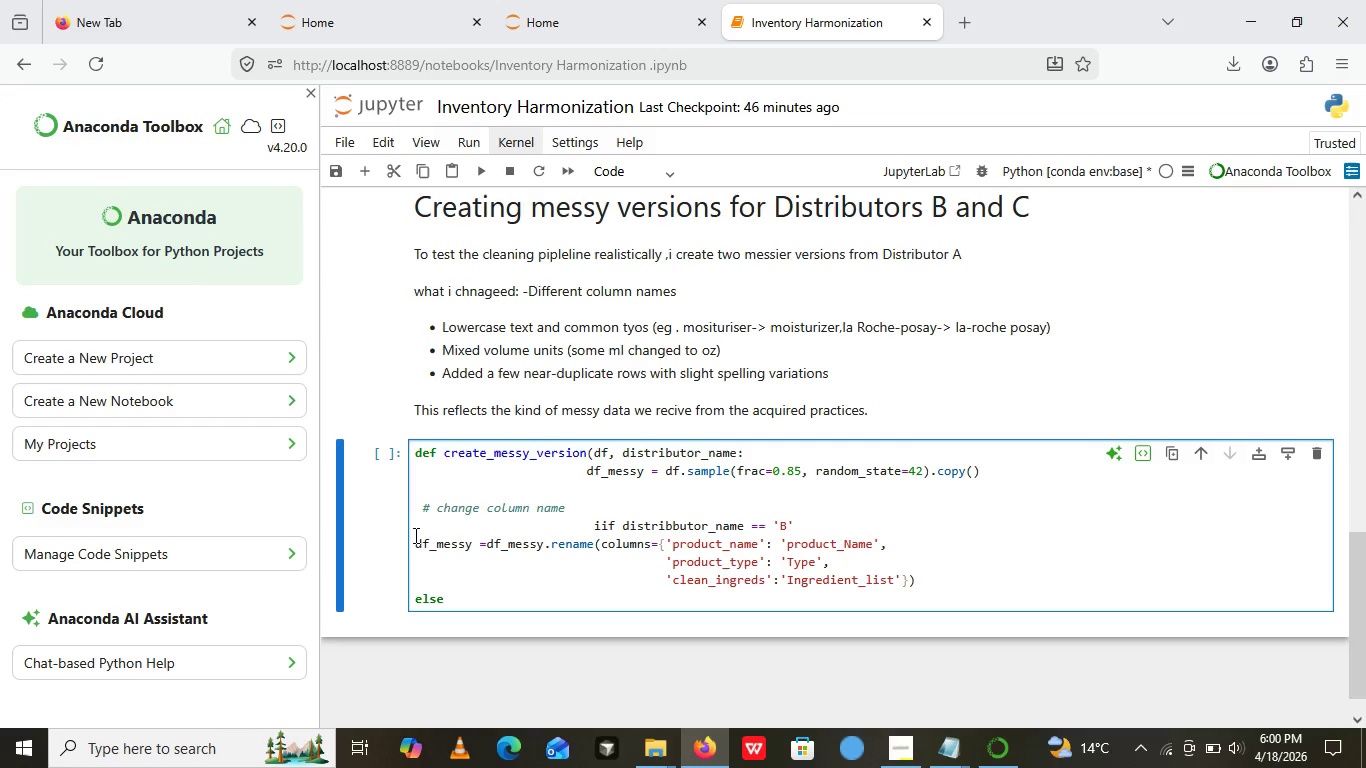 
left_click_drag(start_coordinate=[413, 536], to_coordinate=[941, 584])
 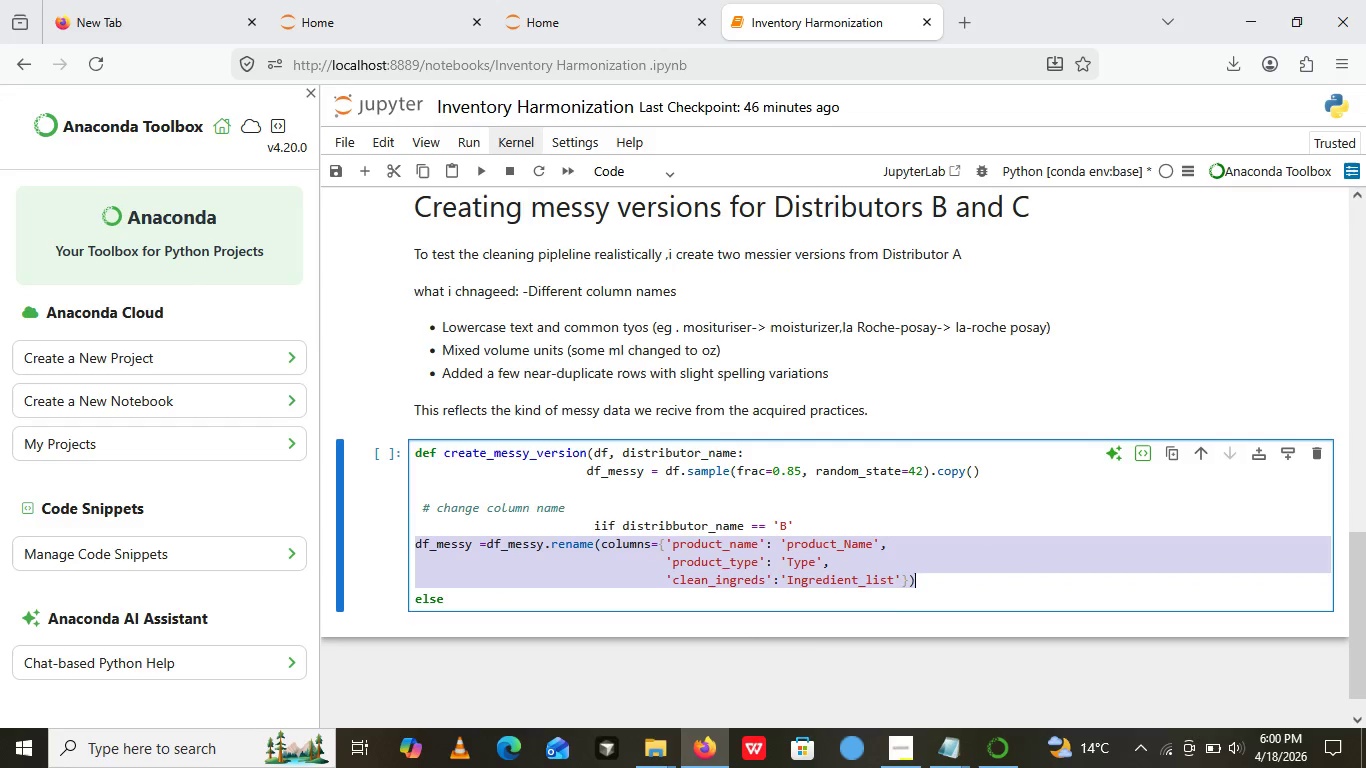 
key(Control+ControlLeft)
 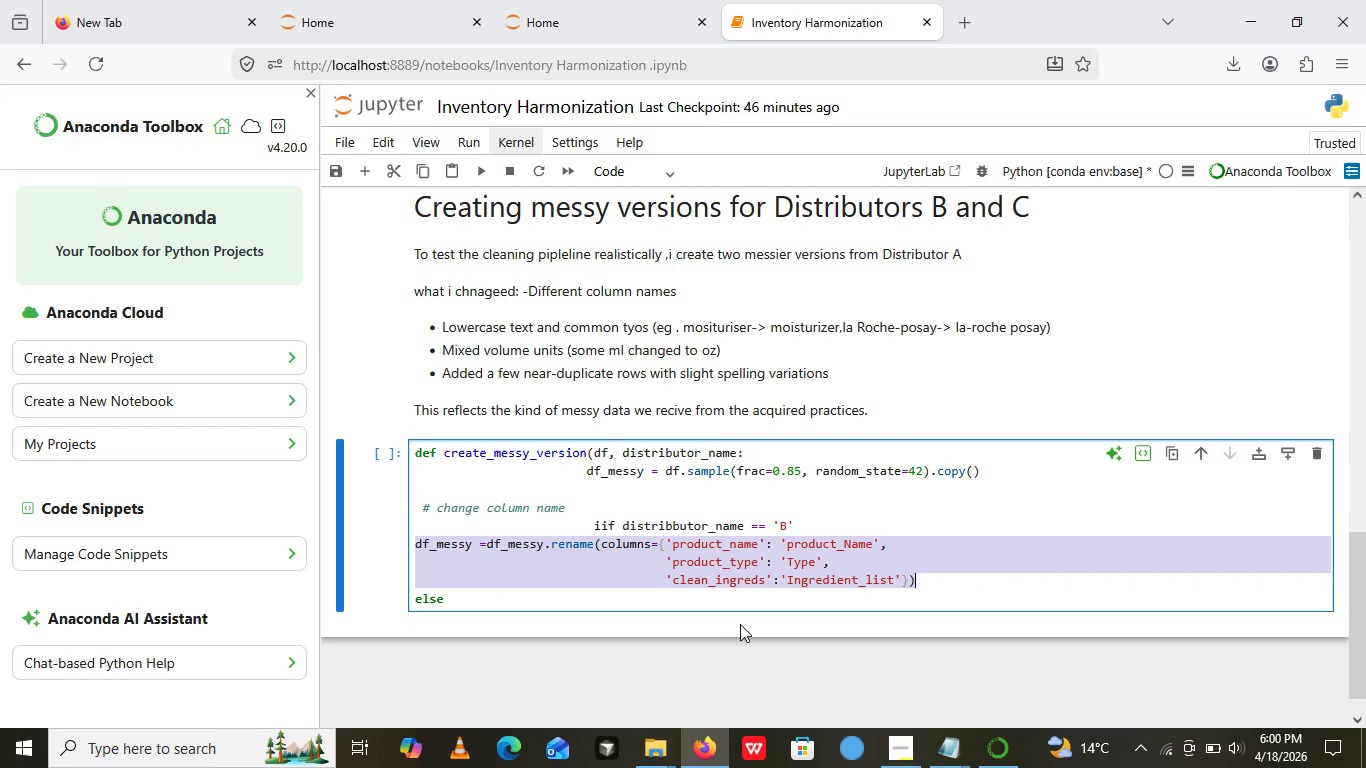 
key(Control+C)
 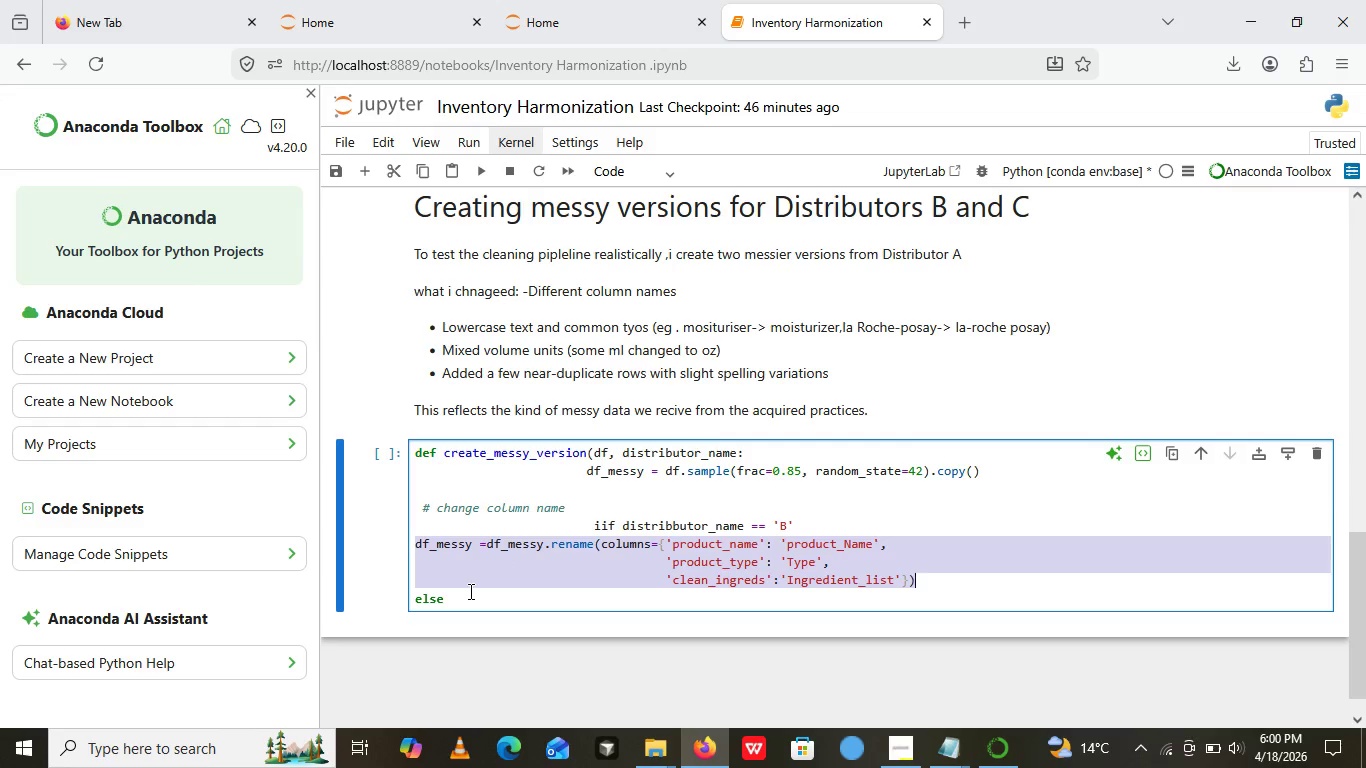 
left_click([469, 591])
 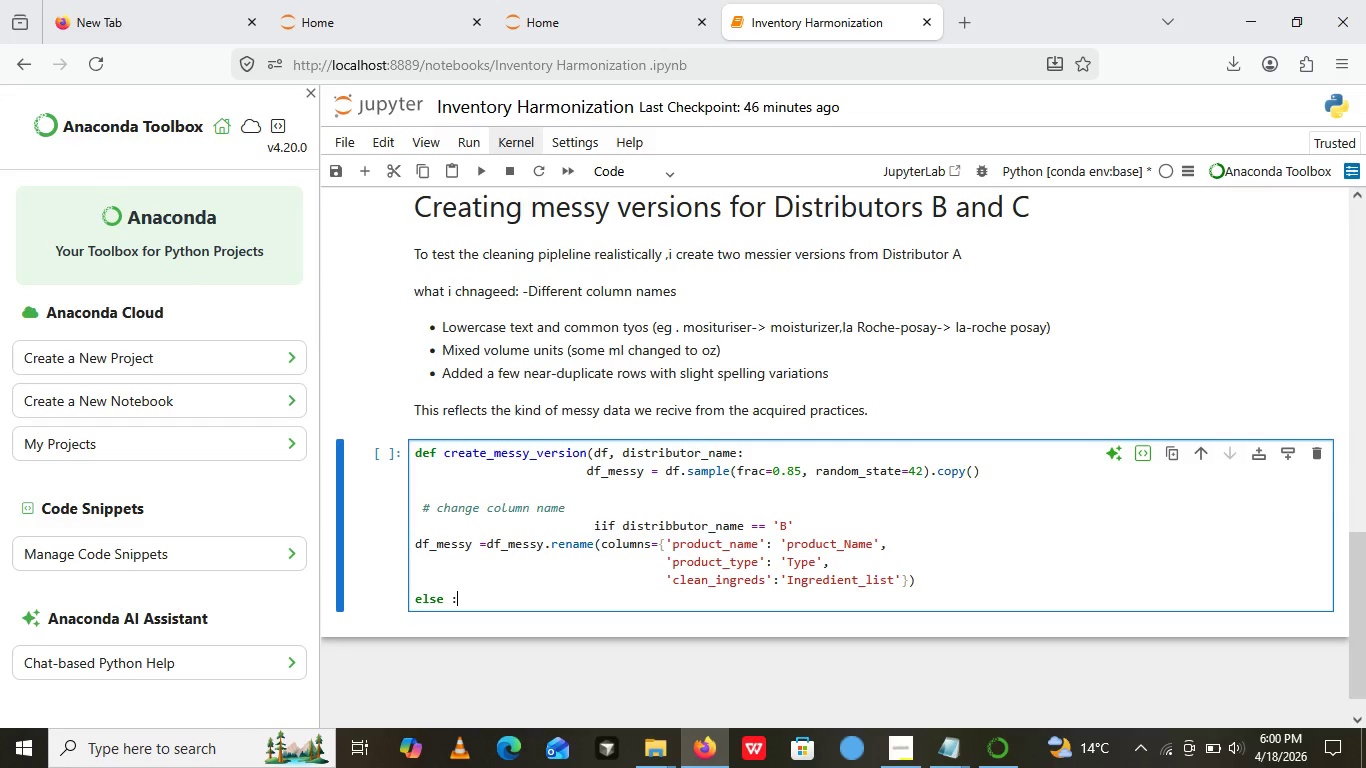 
key(Shift+Semicolon)
 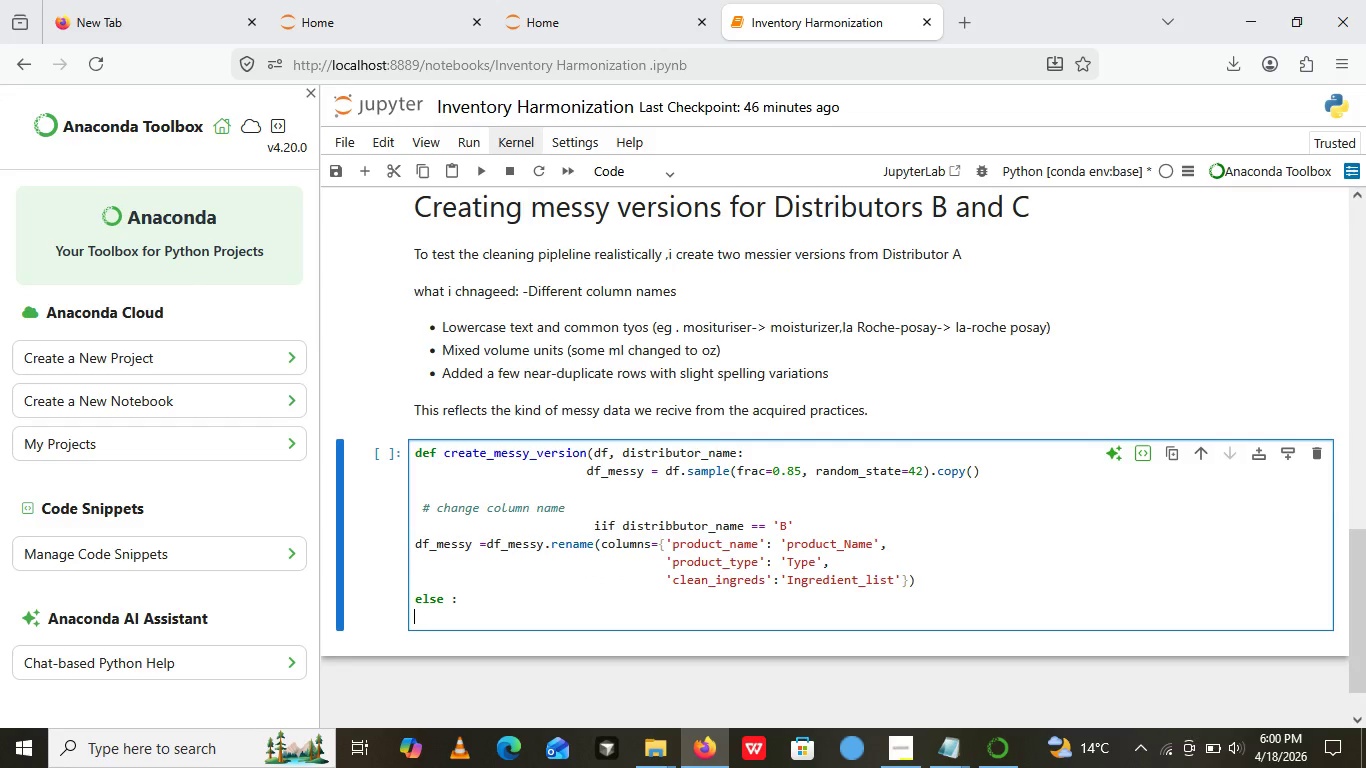 
key(Enter)
 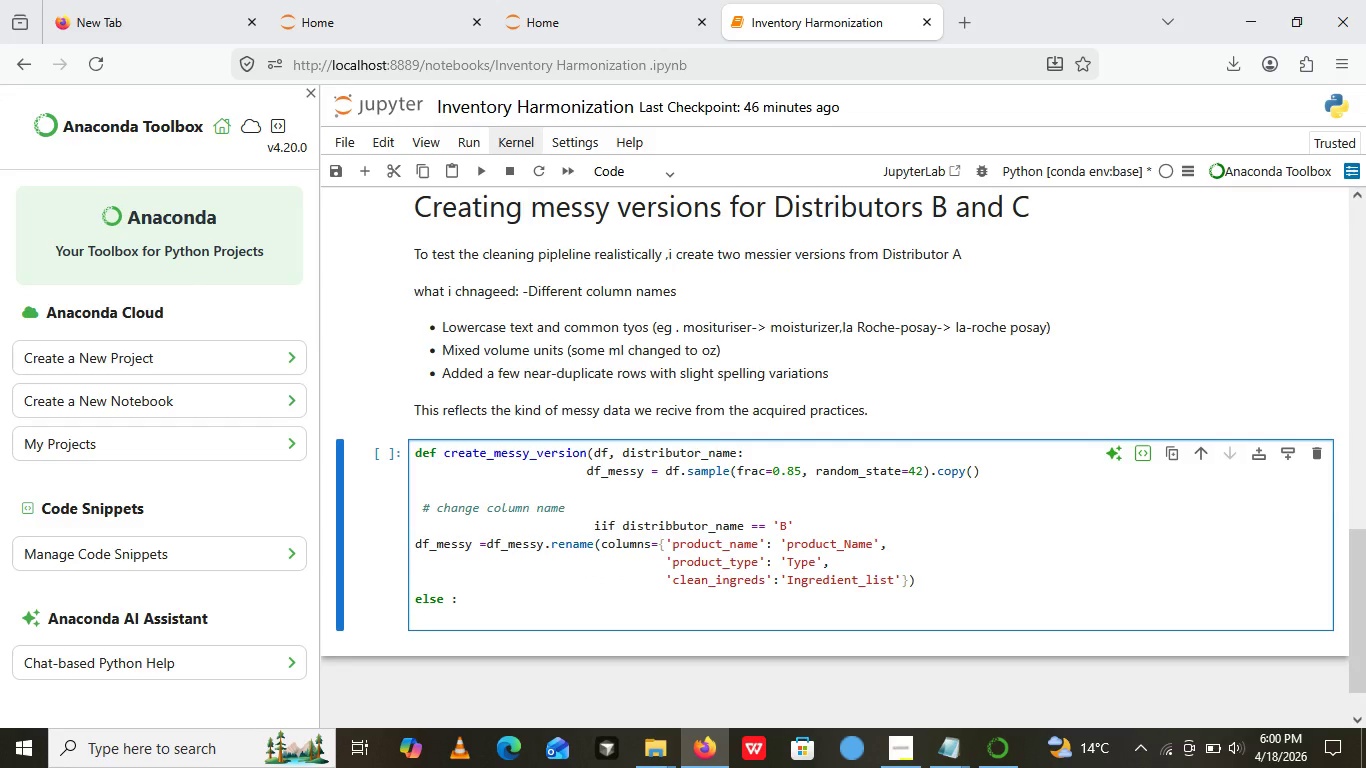 
key(Control+V)
 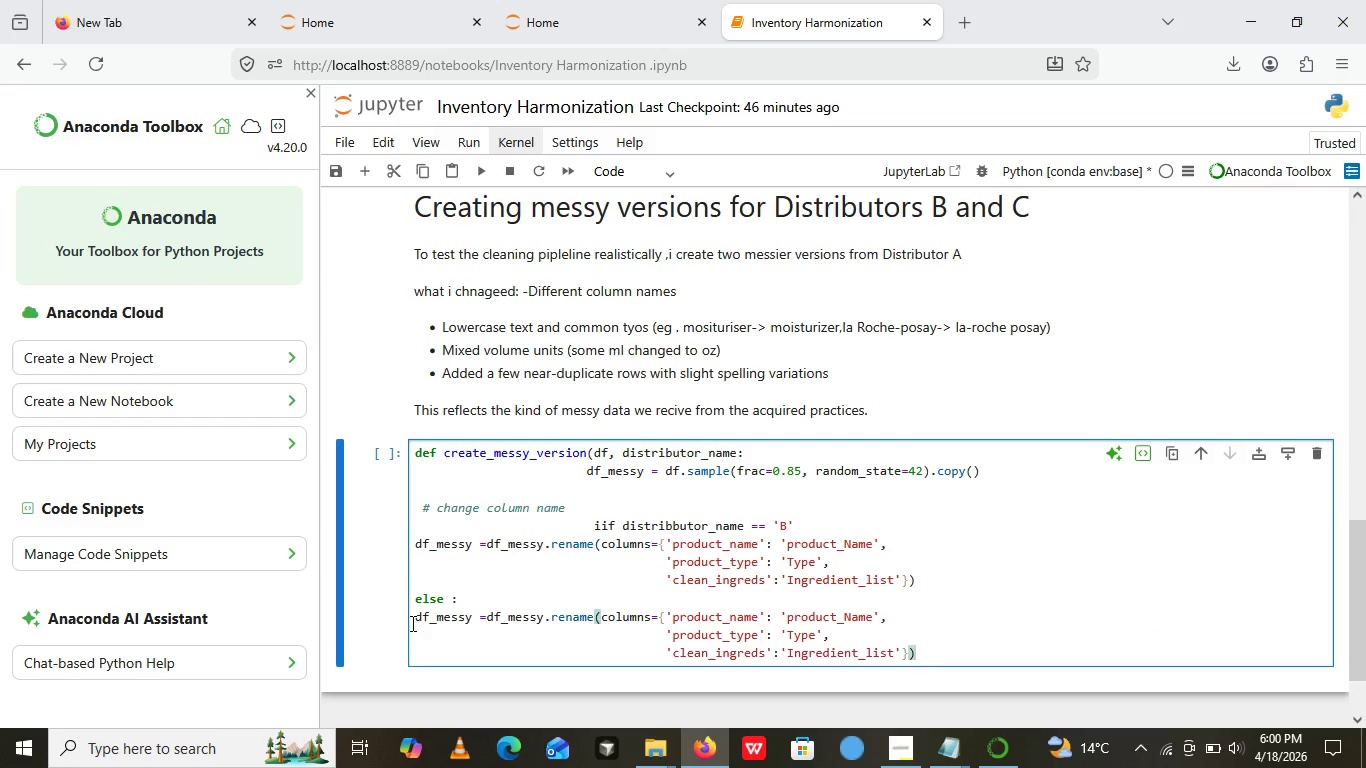 
left_click([411, 623])
 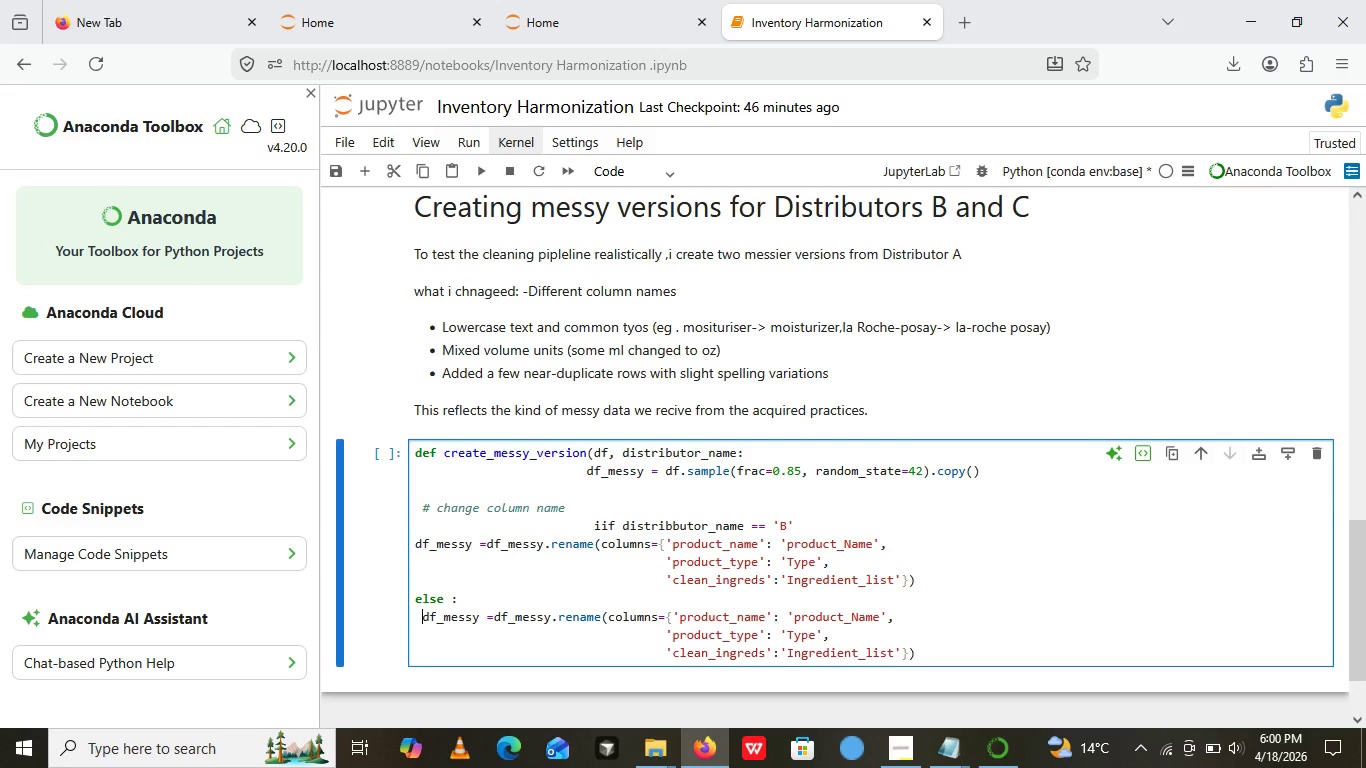 
key(Space)
 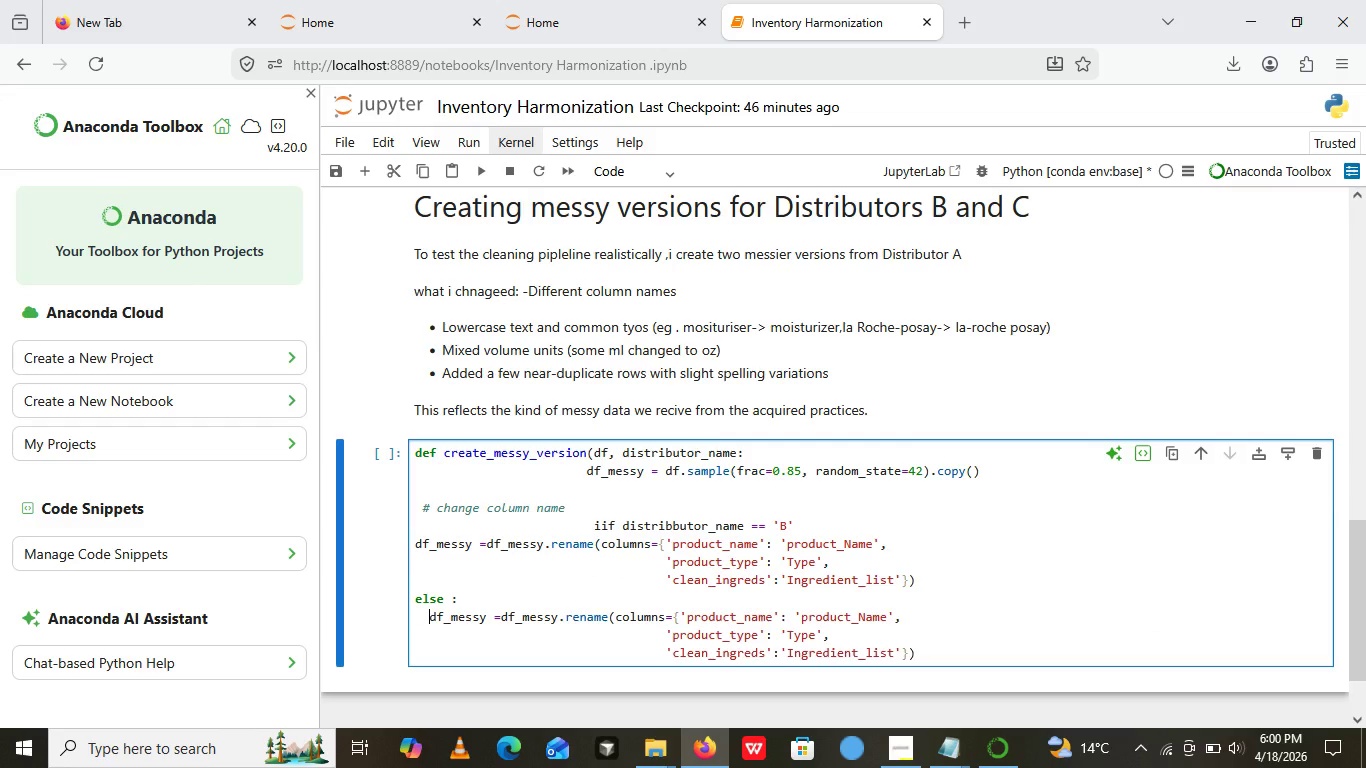 
key(Space)
 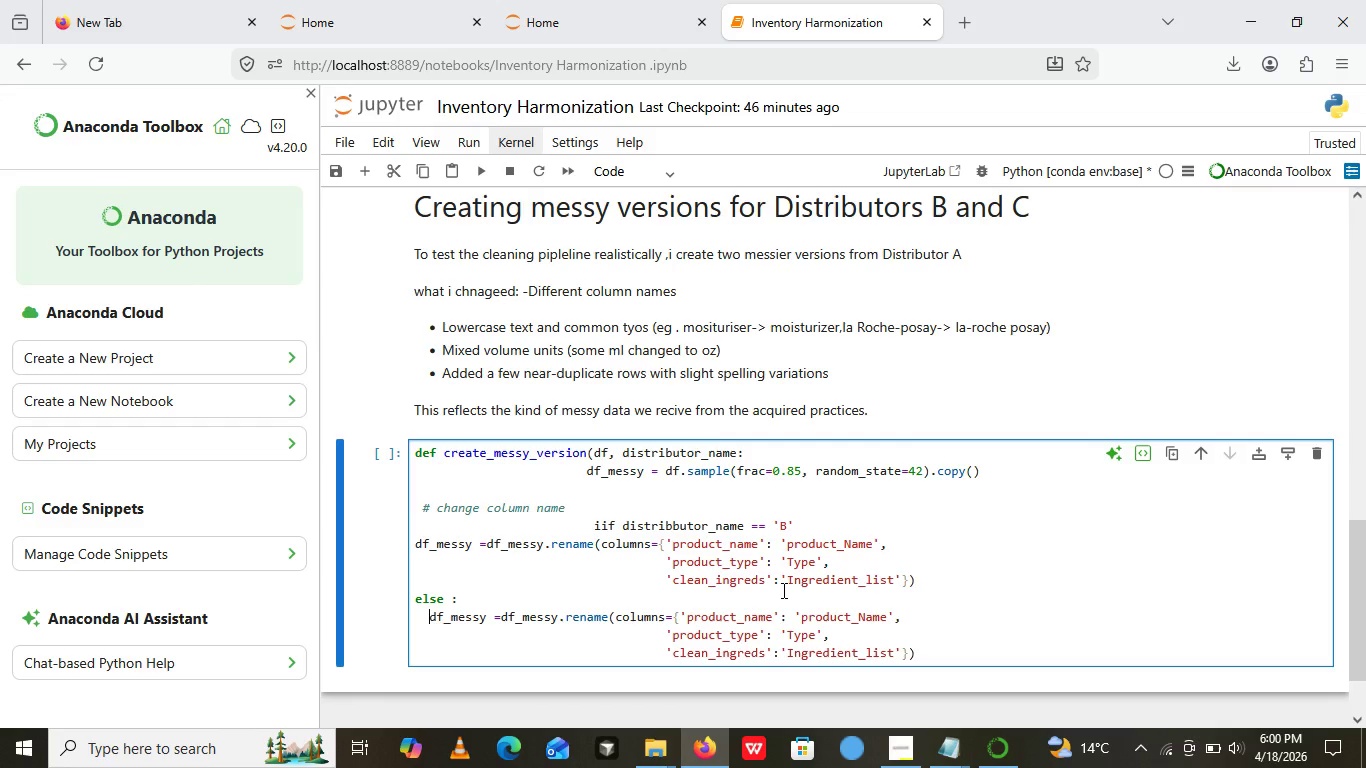 
wait(13.25)
 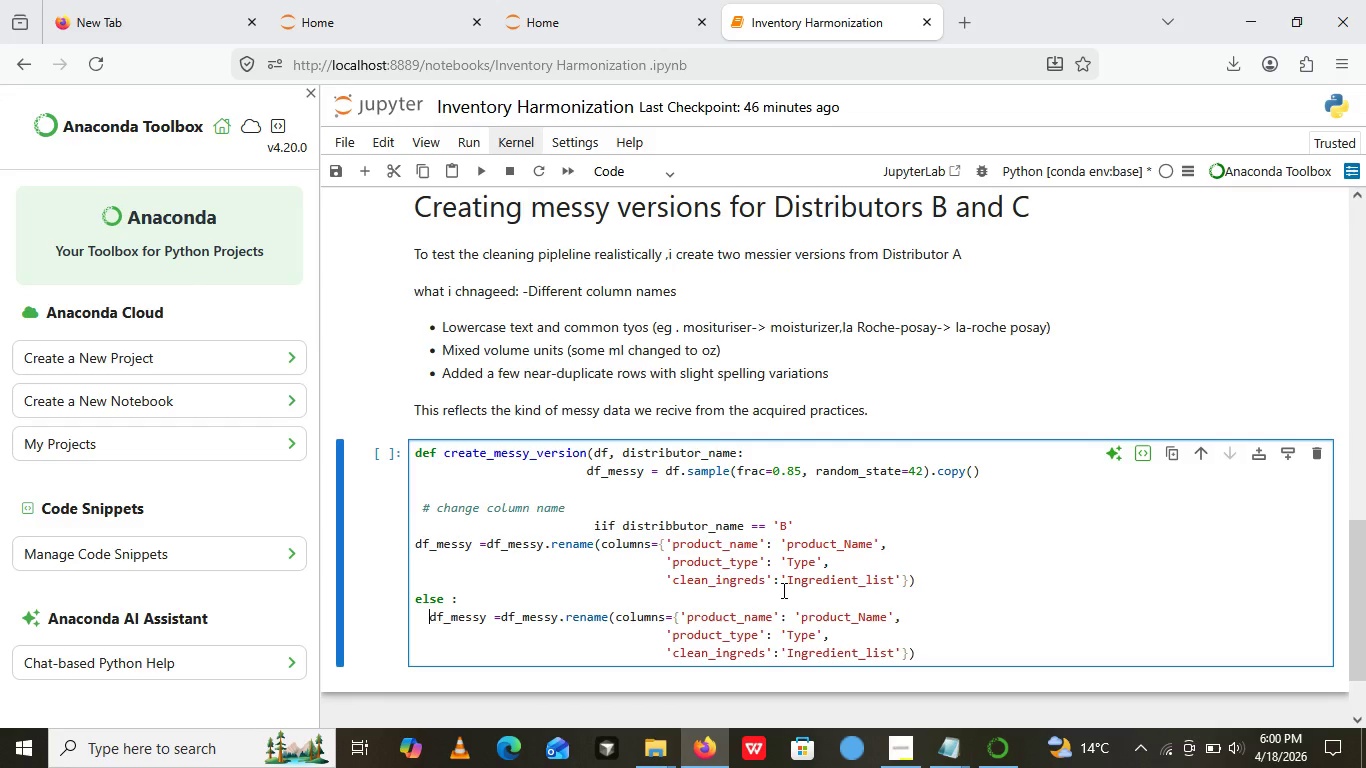 
left_click_drag(start_coordinate=[788, 586], to_coordinate=[896, 581])
 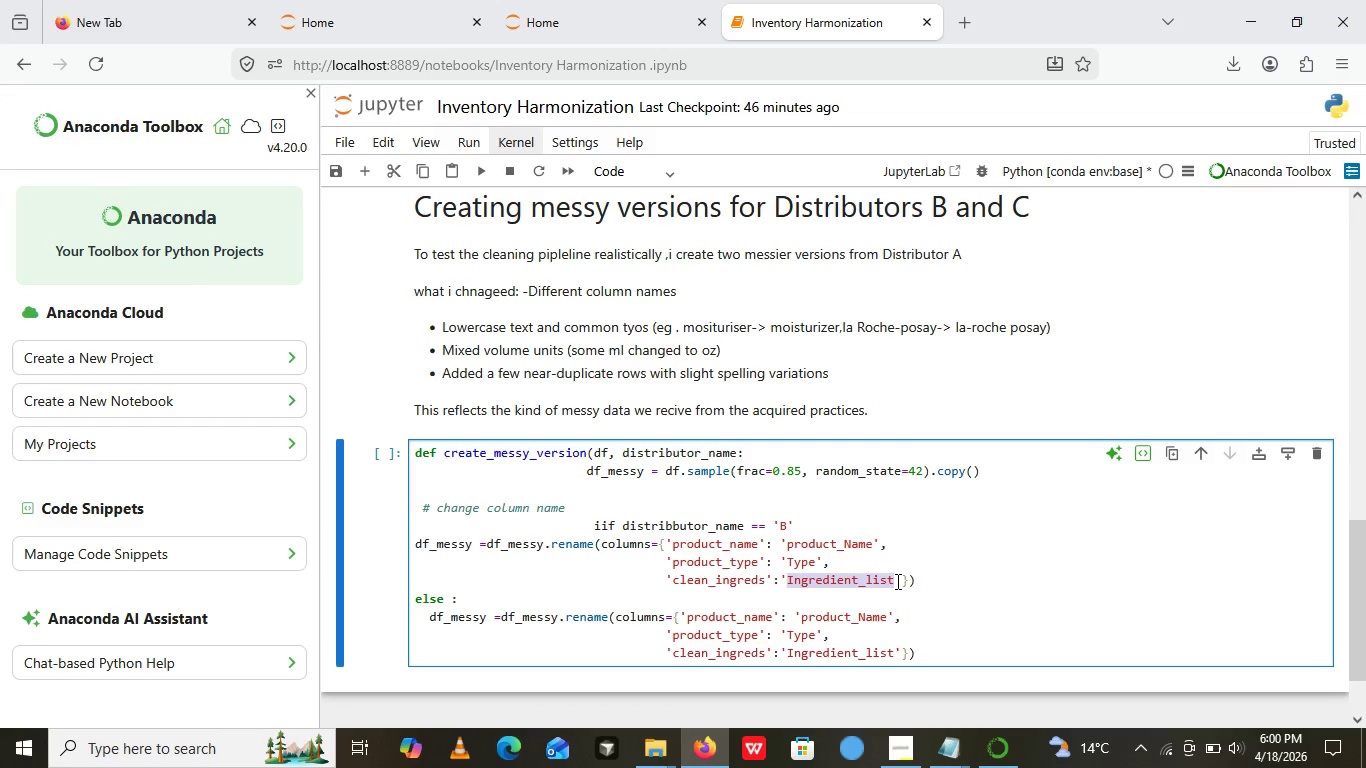 
type(uniit_price)
 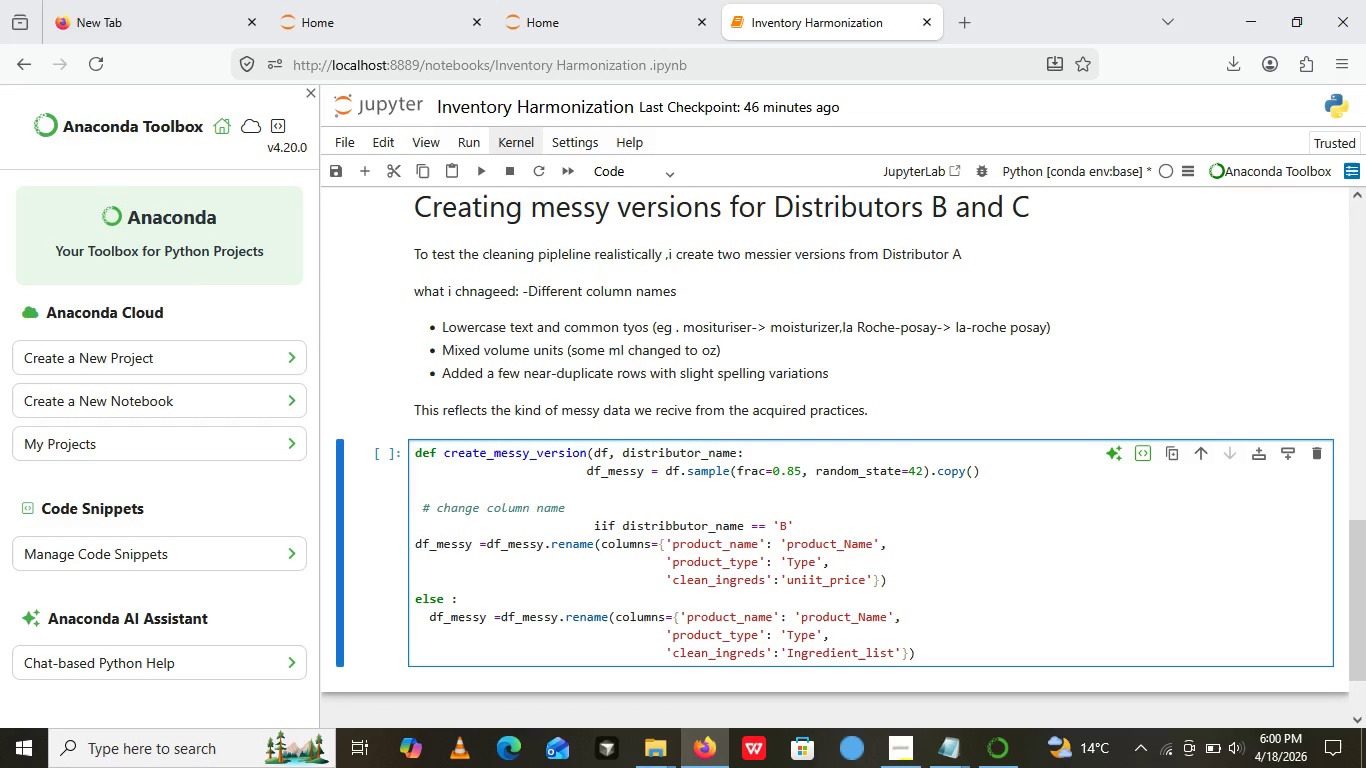 
wait(9.69)
 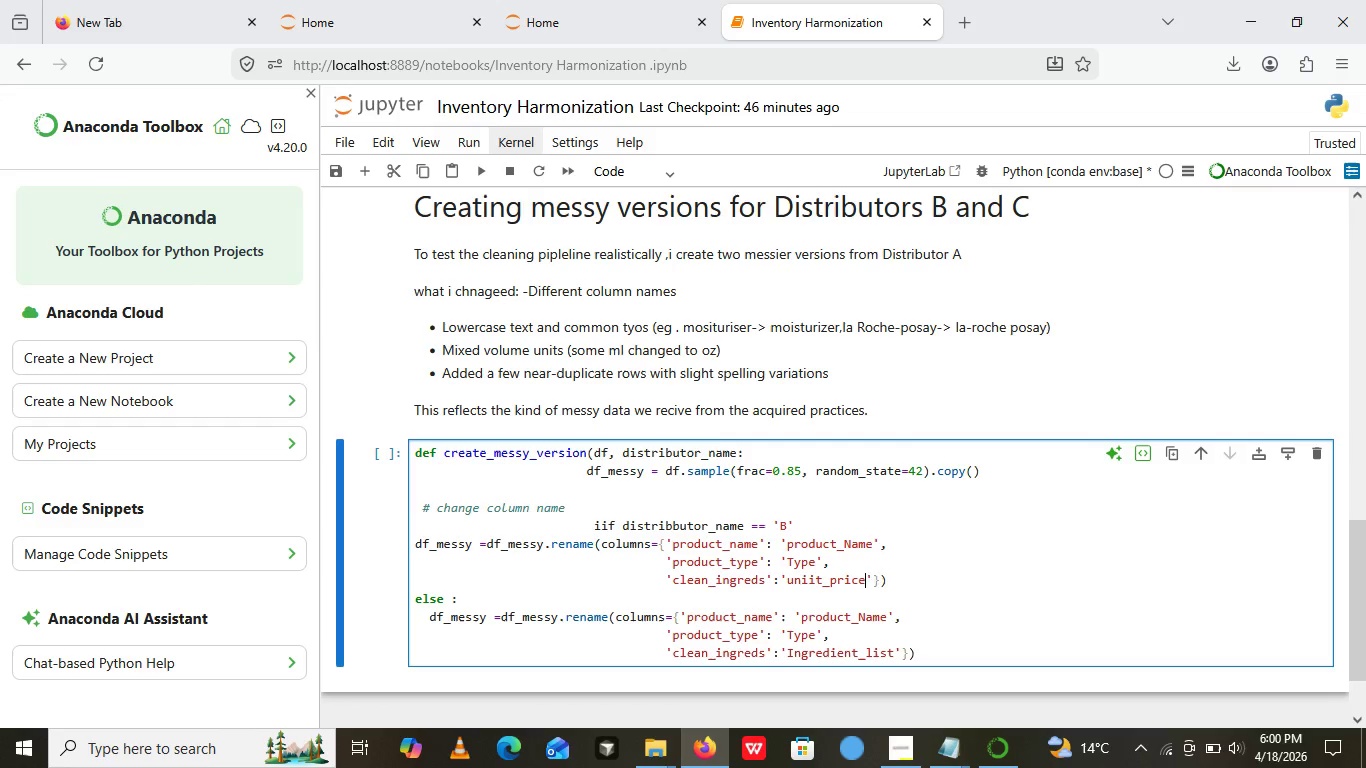 
left_click_drag(start_coordinate=[762, 586], to_coordinate=[676, 579])
 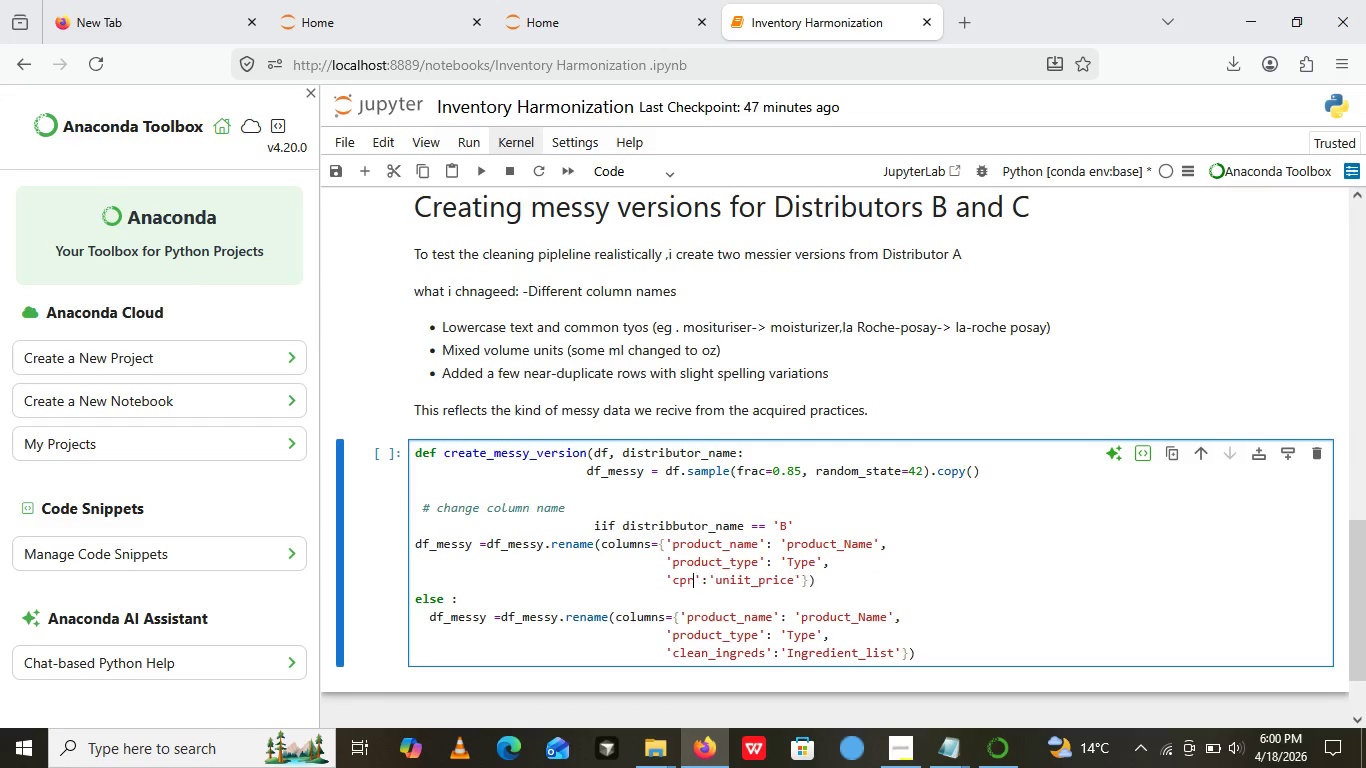 
type(price)
 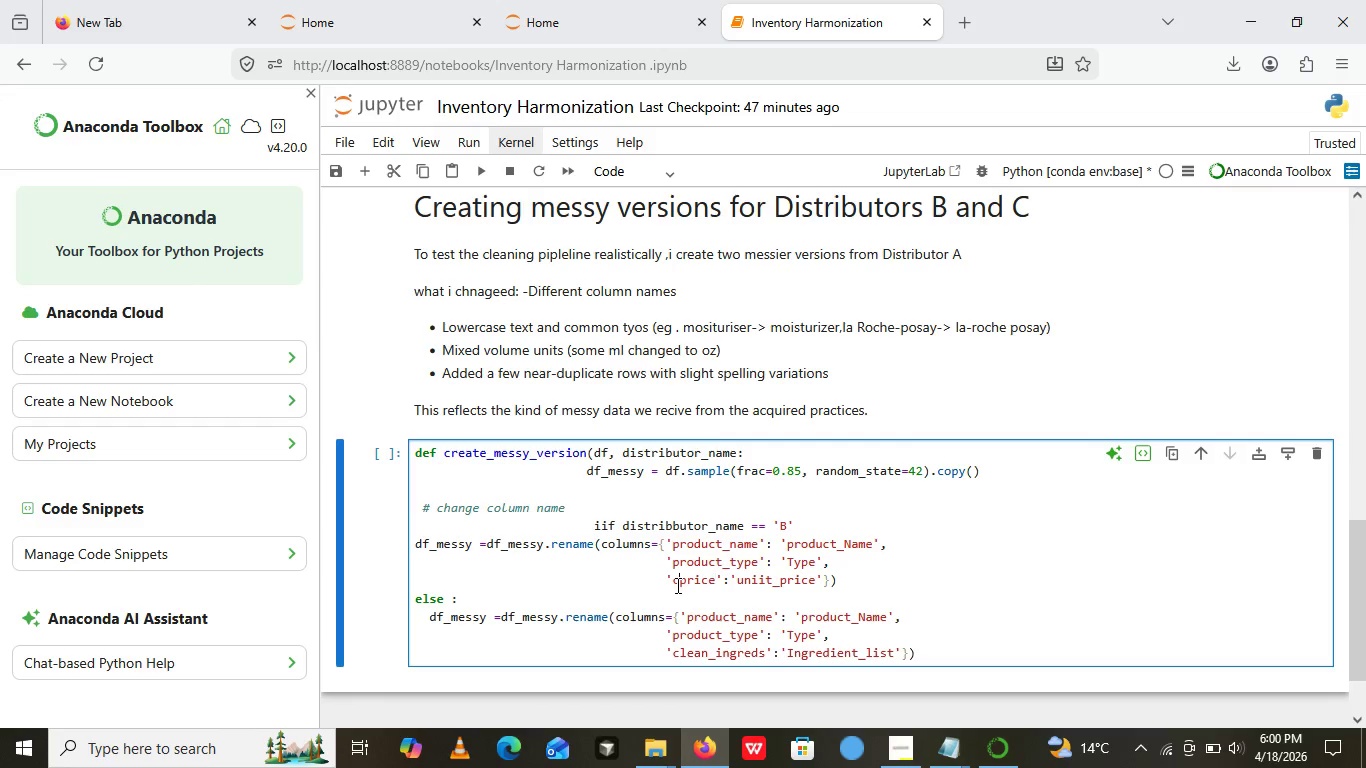 
left_click([676, 585])
 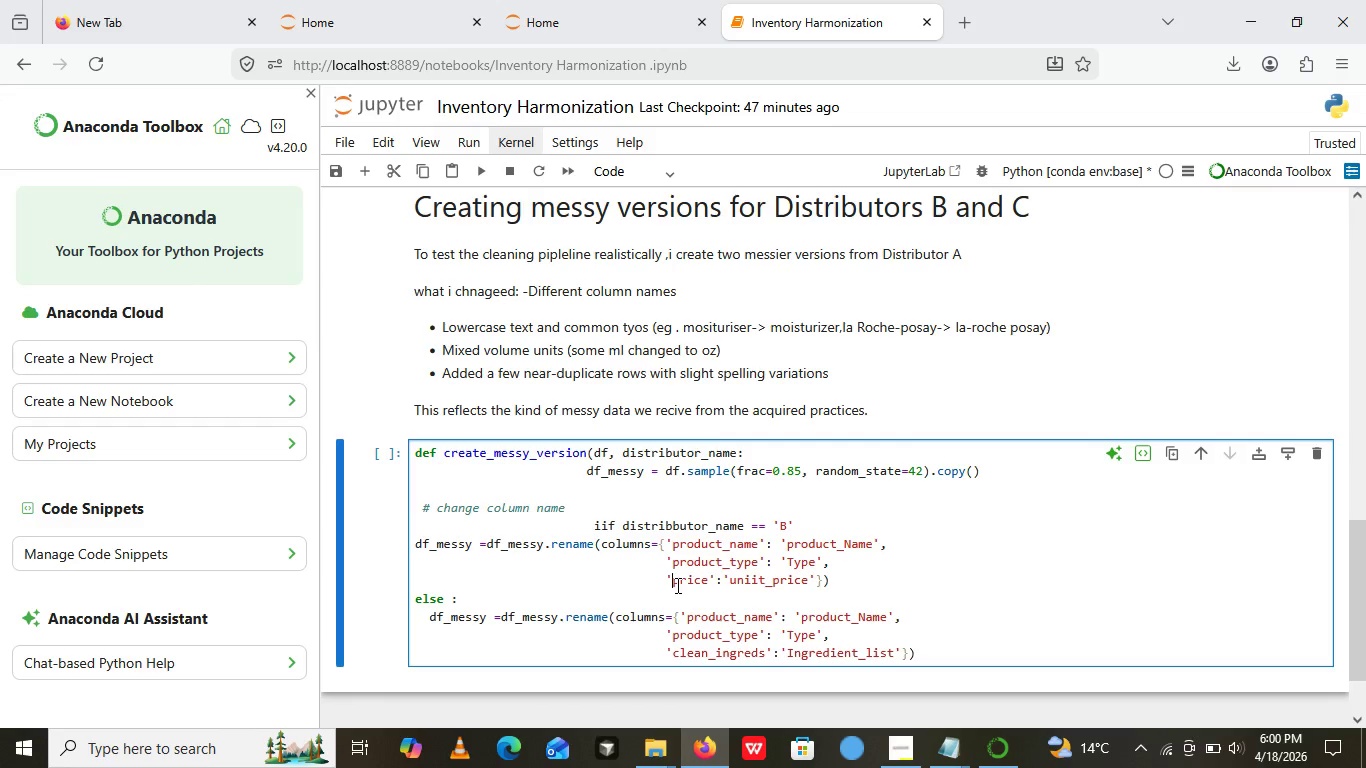 
key(Backspace)
 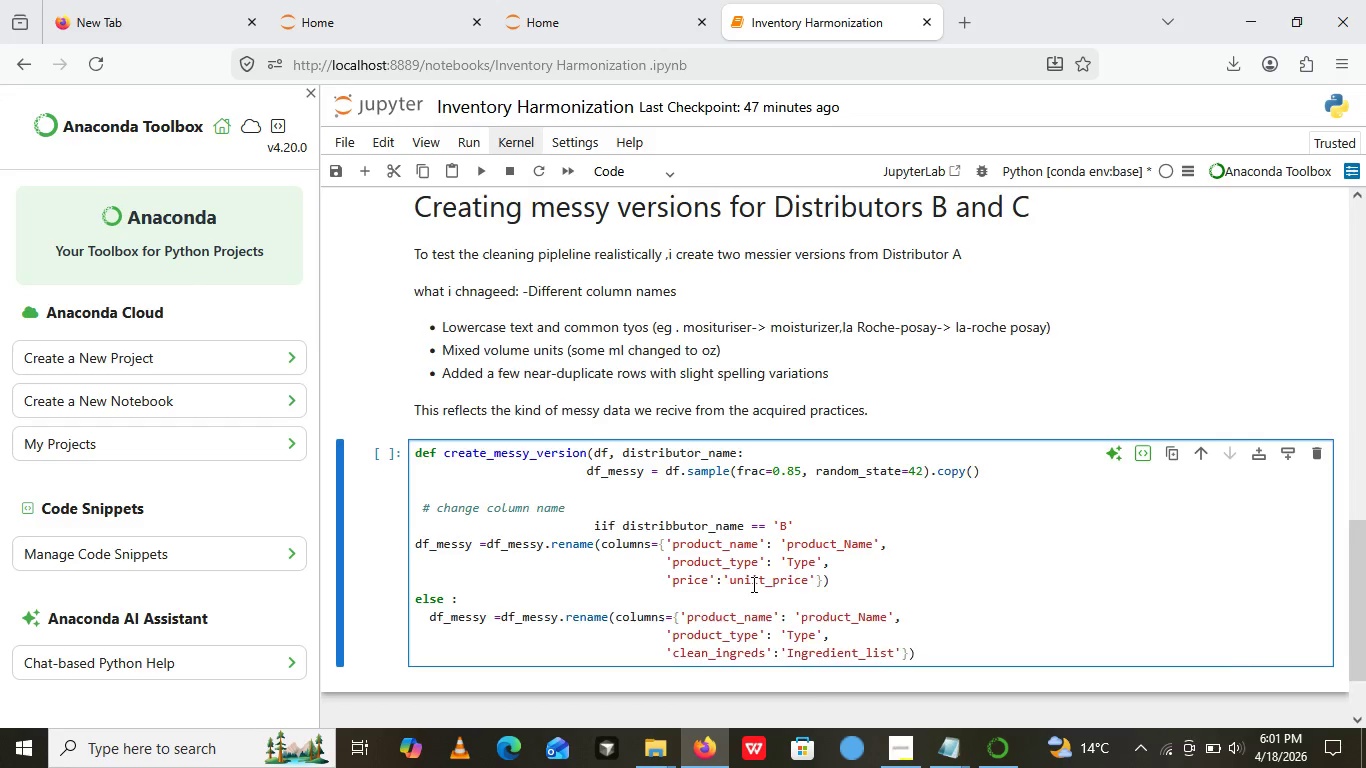 
wait(6.45)
 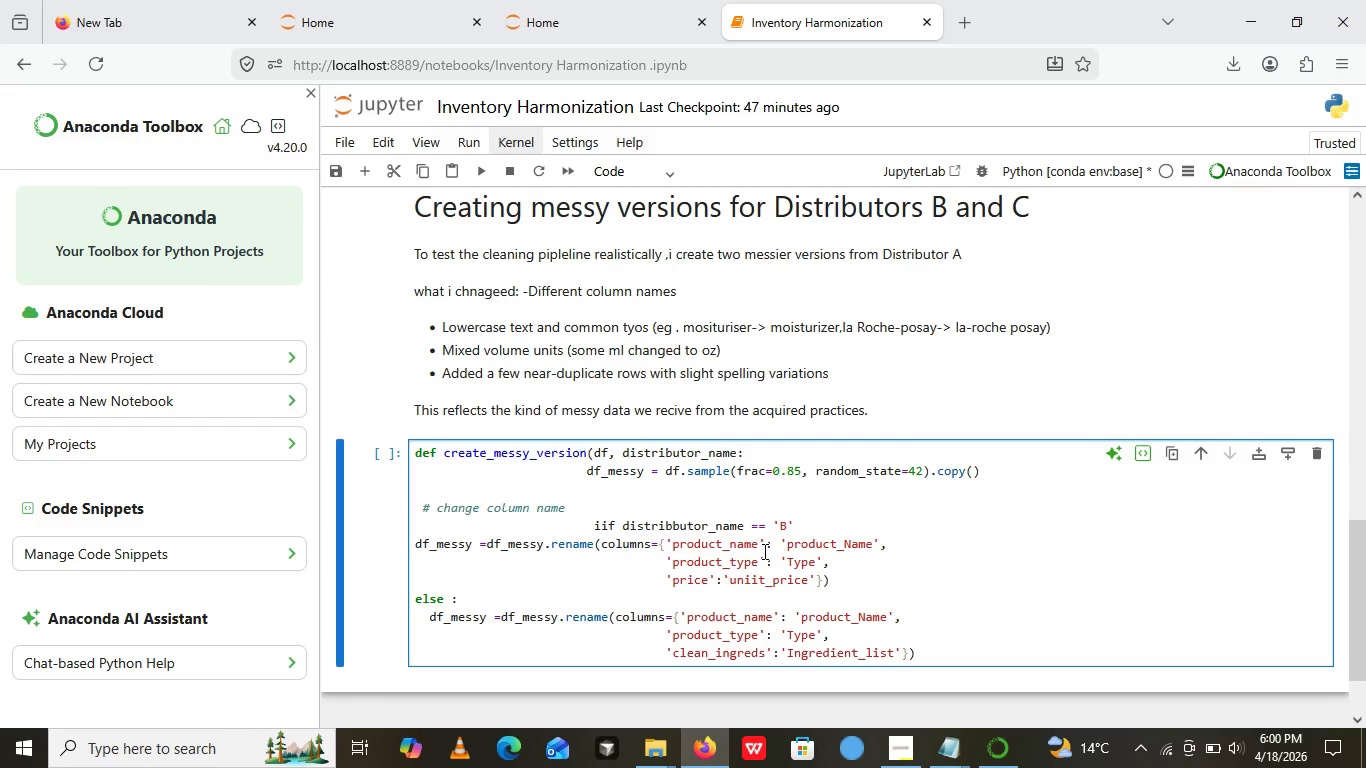 
left_click([946, 561])
 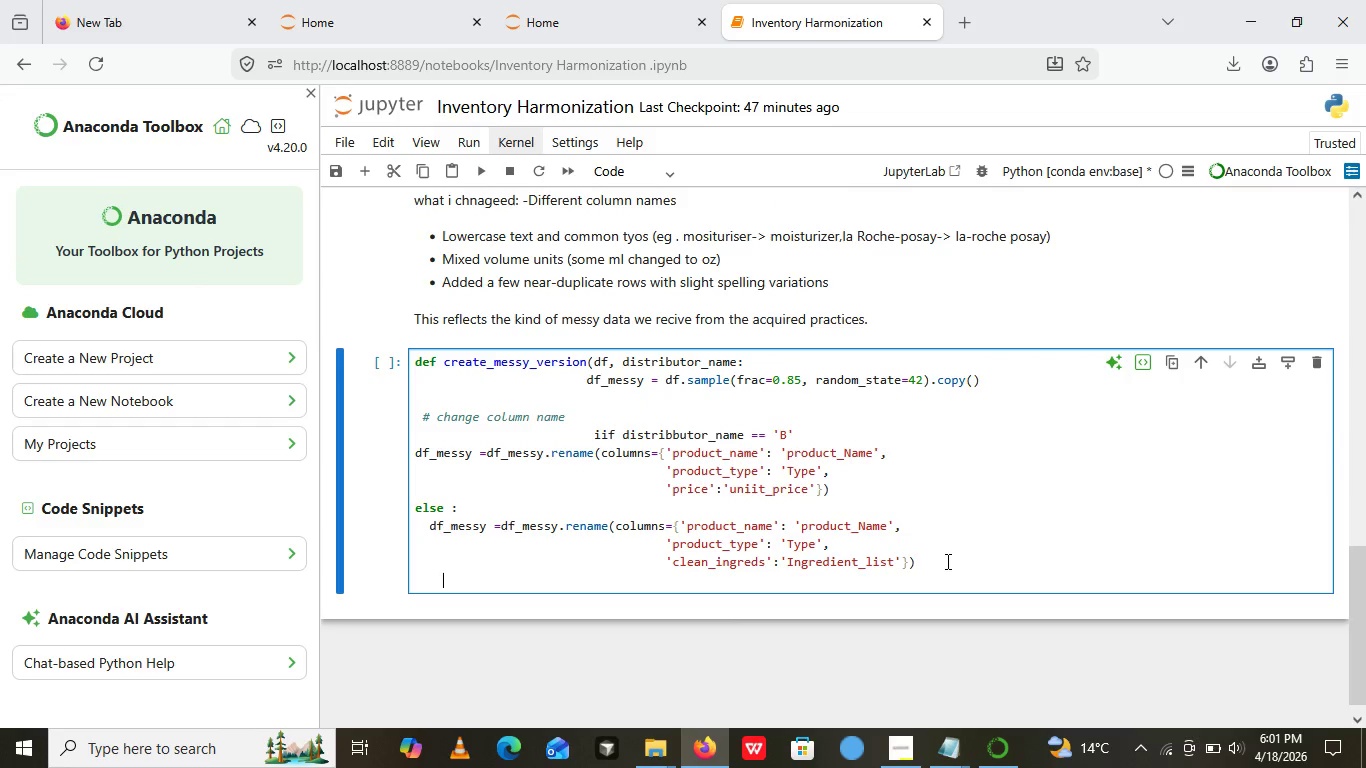 
key(Enter)
 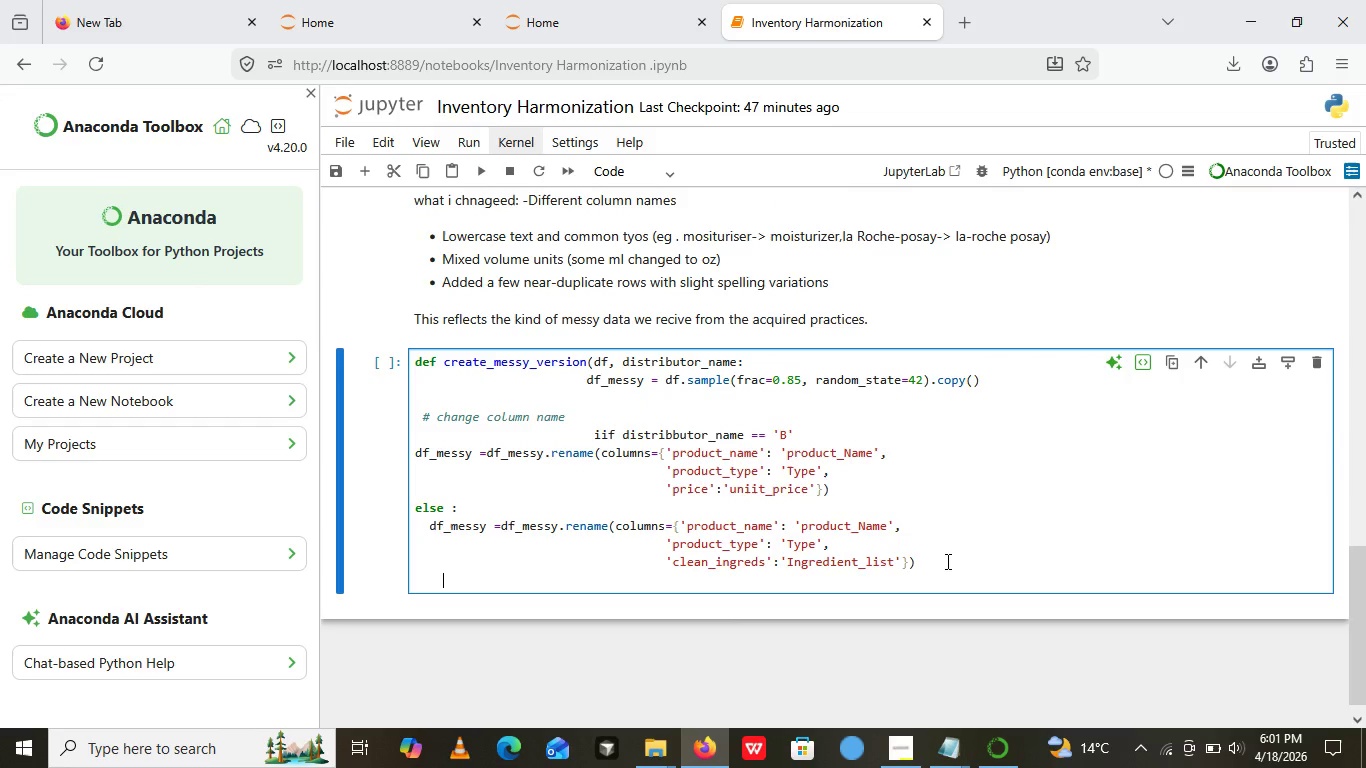 
type($)
key(Backspace)
type(#)
key(Backspace)
key(Backspace)
type(# Introduction typos and casing issue )
key(Backspace)
type(e)
 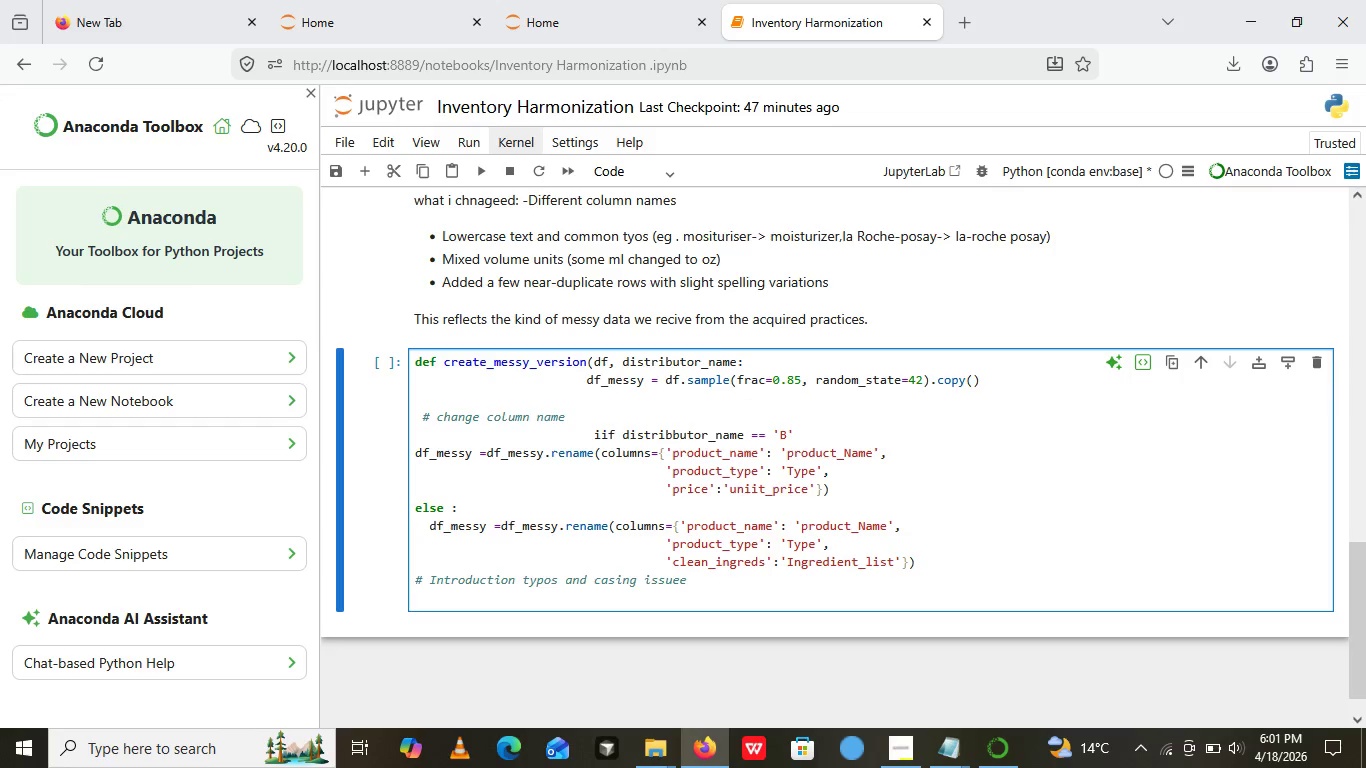 
 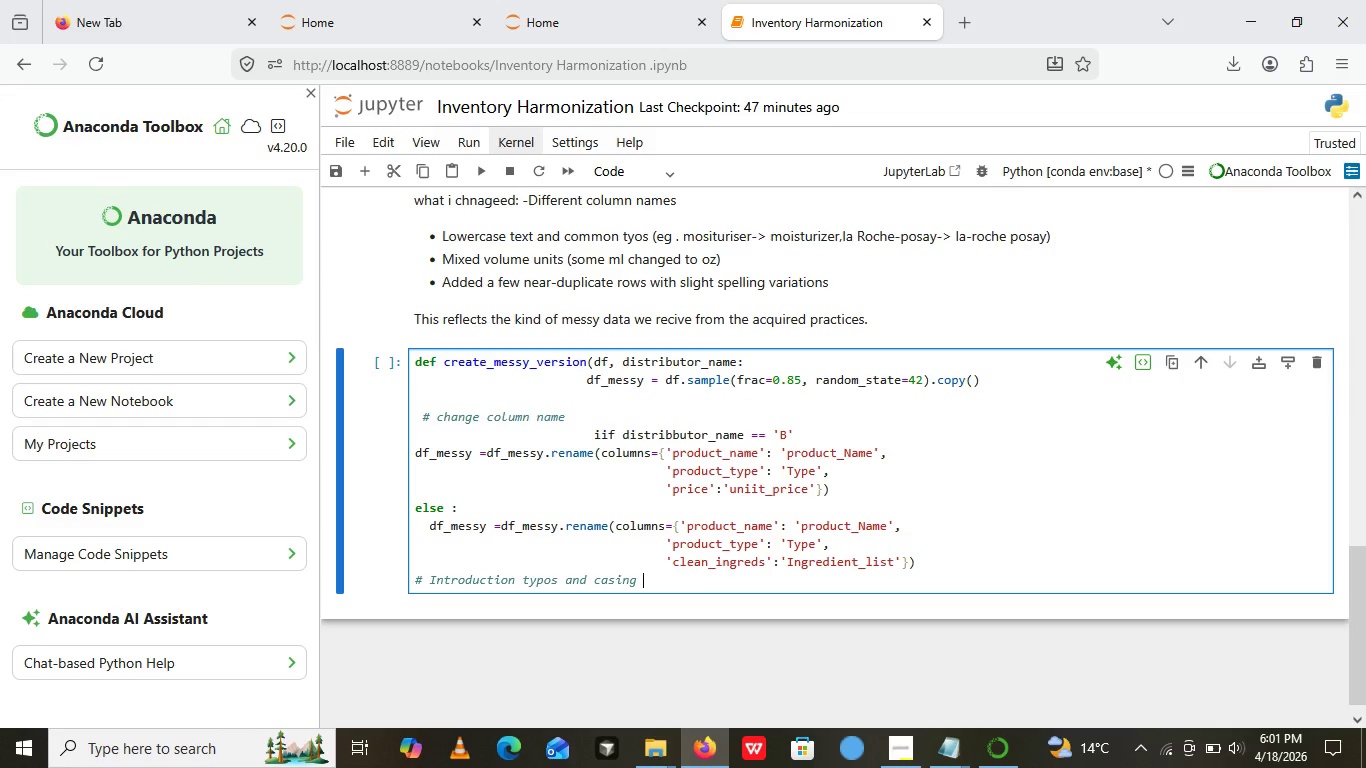 
key(Enter)
 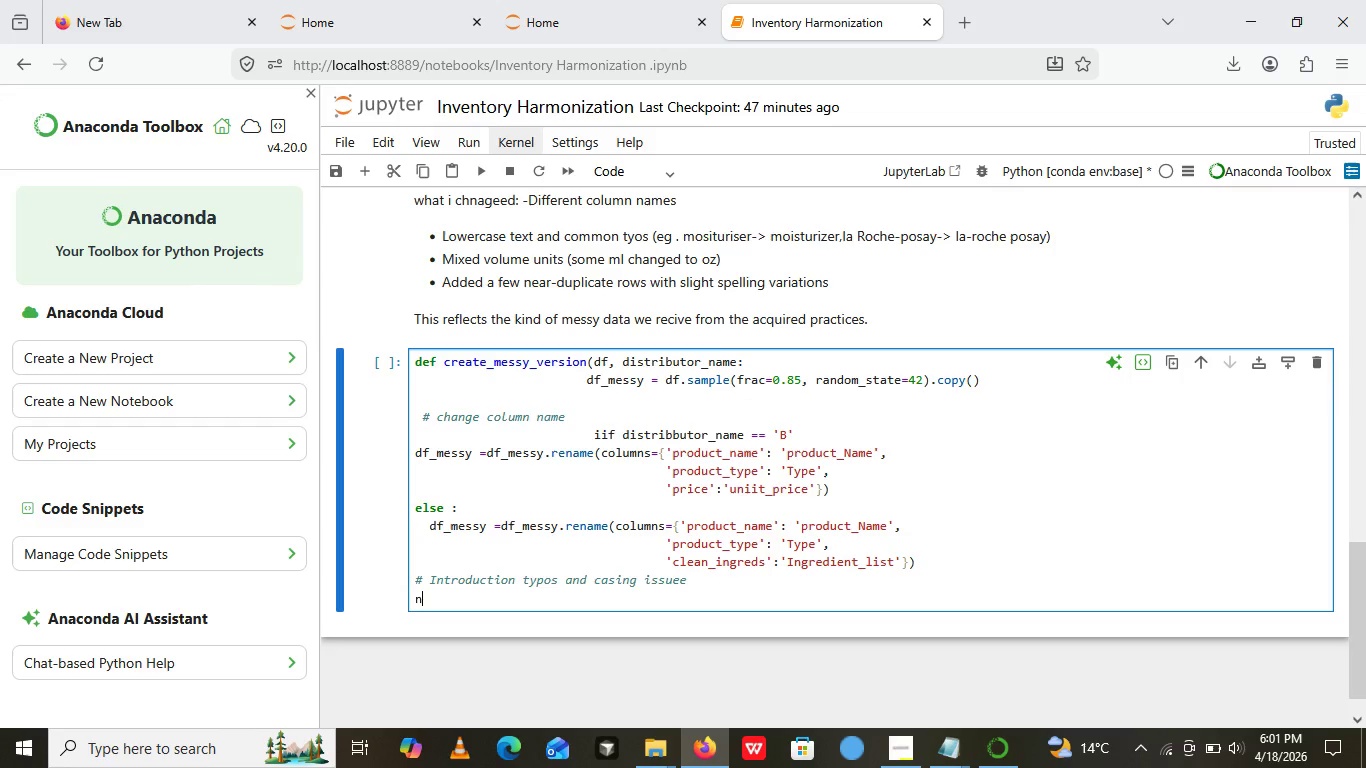 
type(np.rando)
 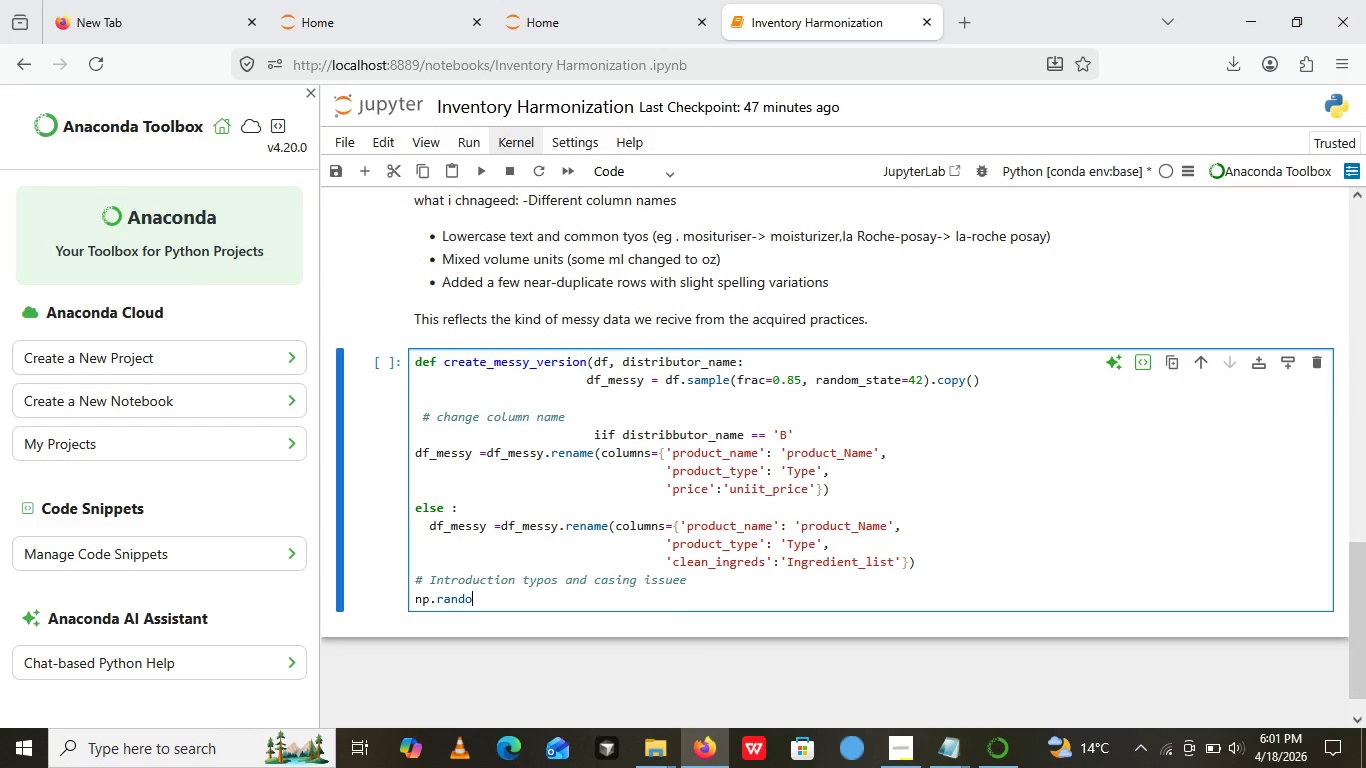 
type(m.seed())
 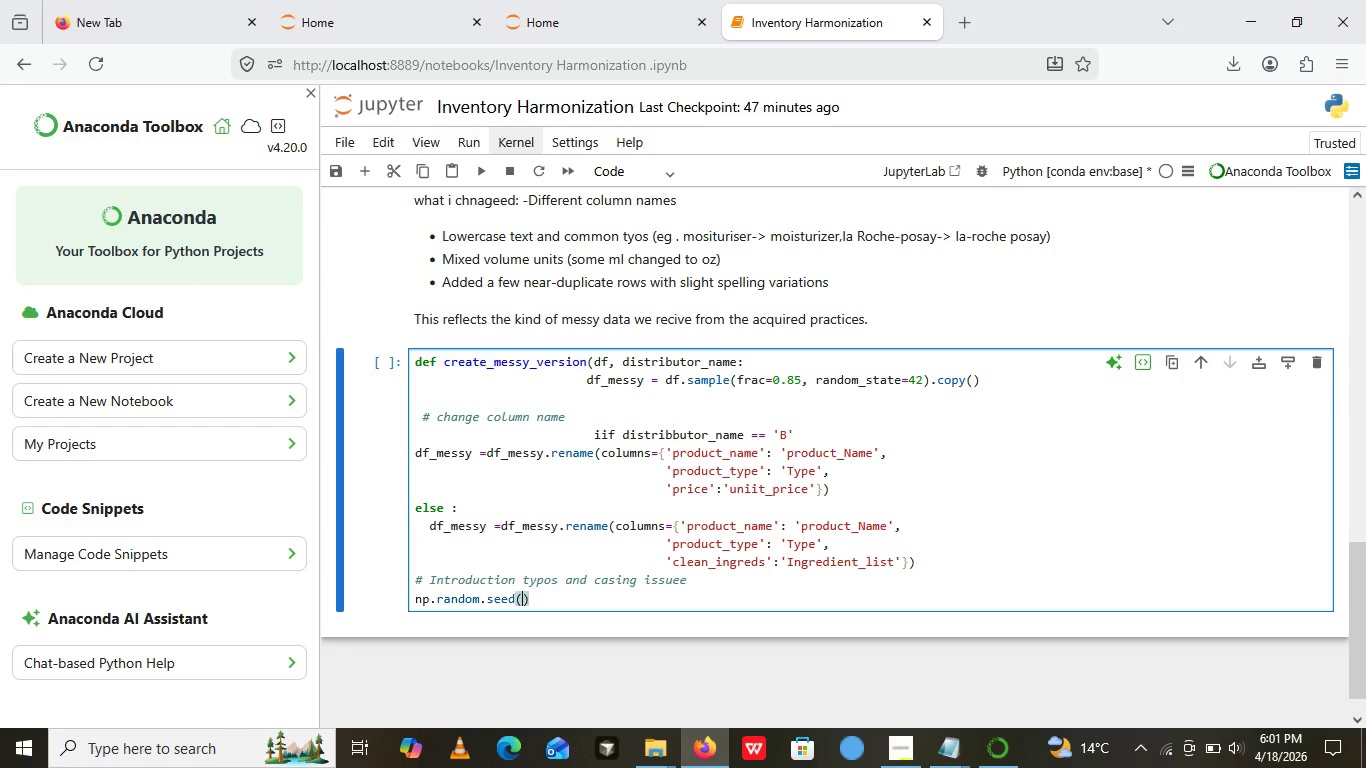 
key(ArrowLeft)
 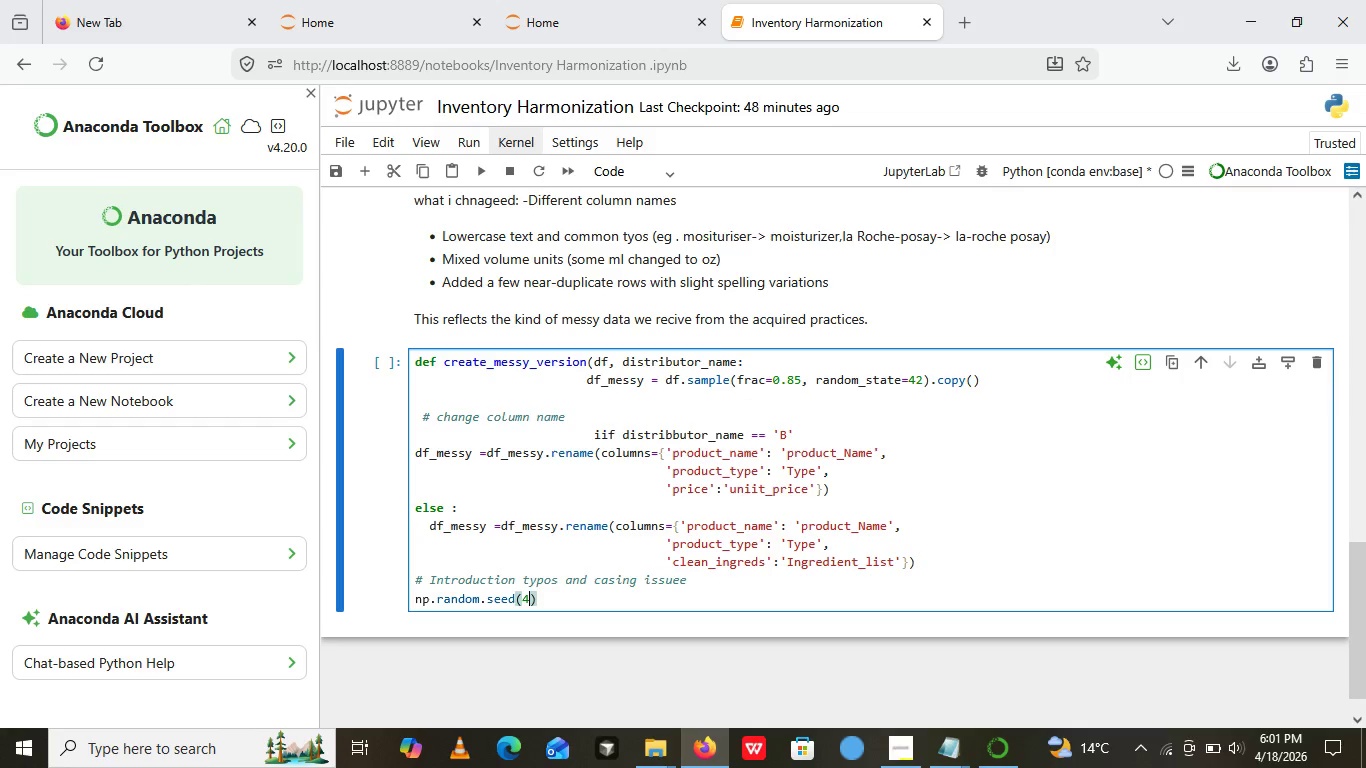 
type(42)
 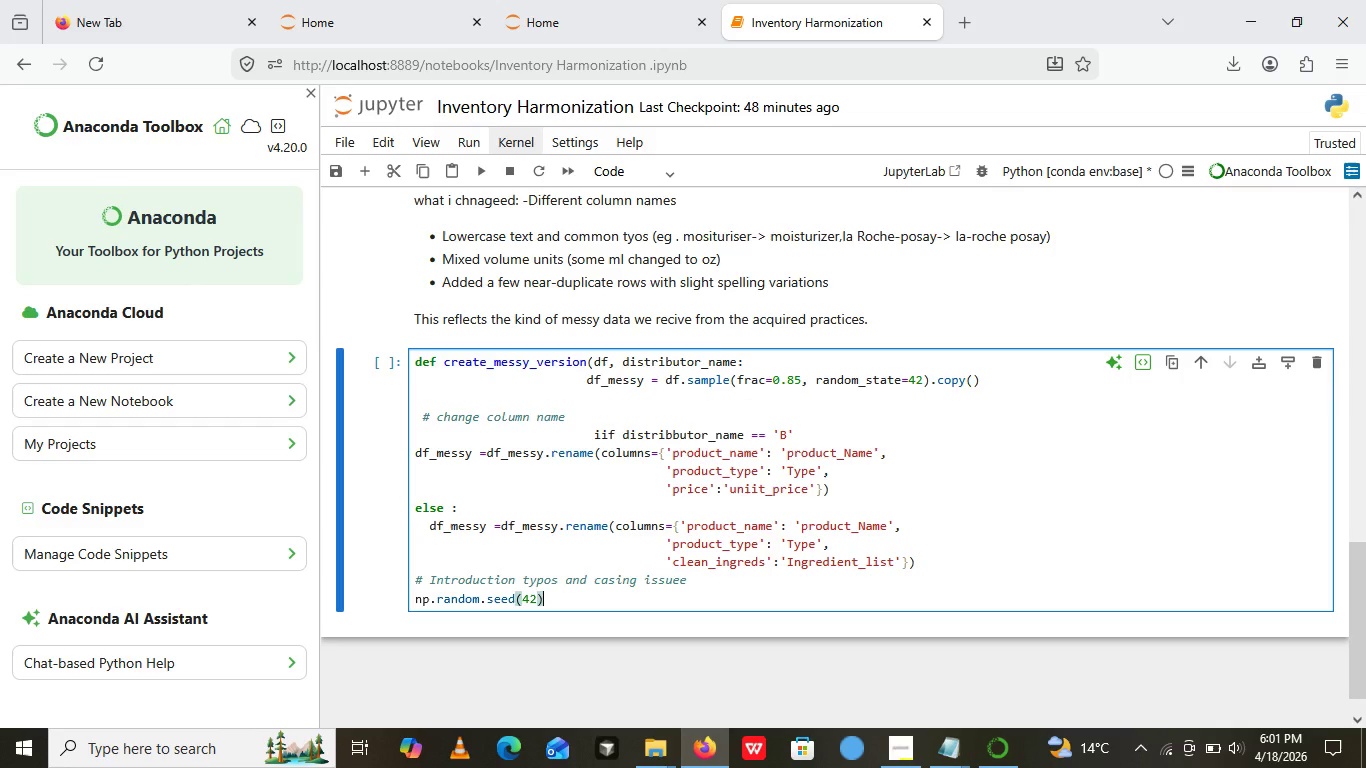 
key(ArrowRight)
 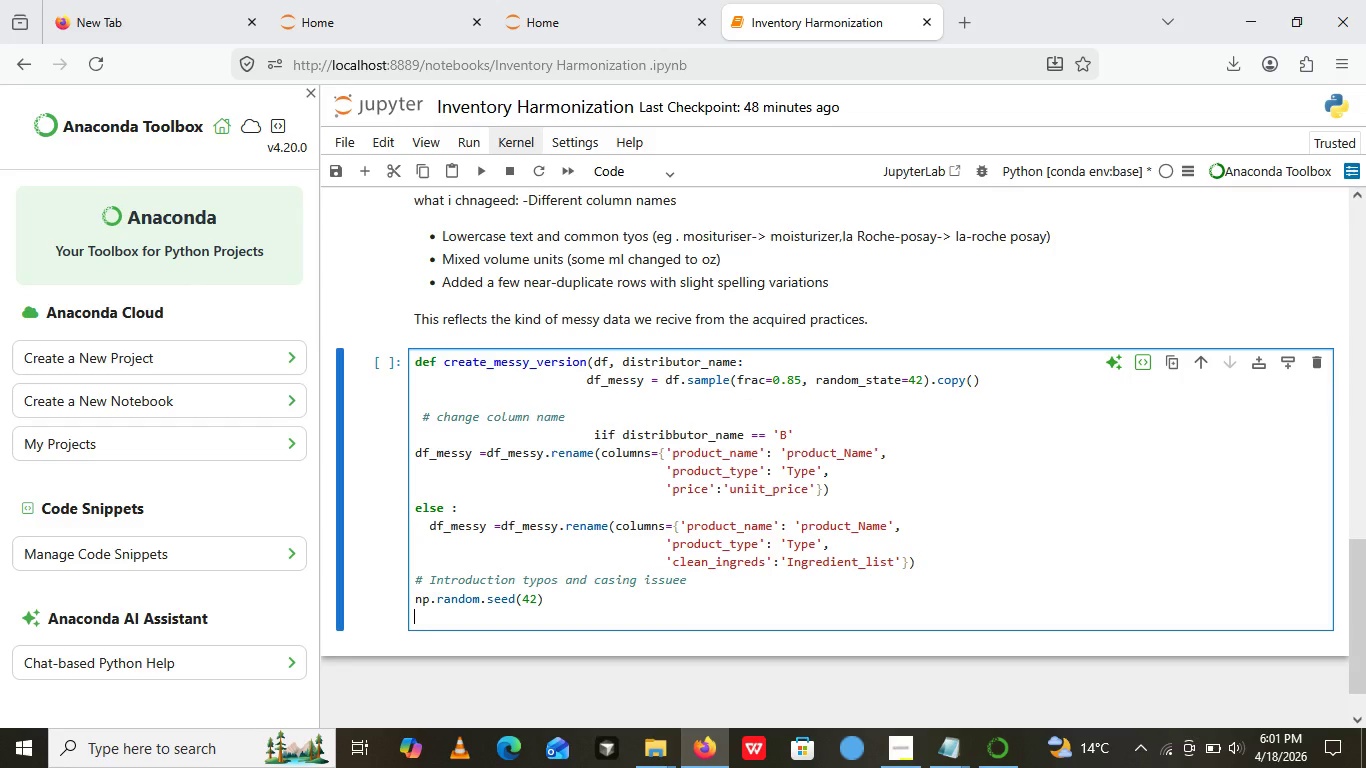 
key(Enter)
 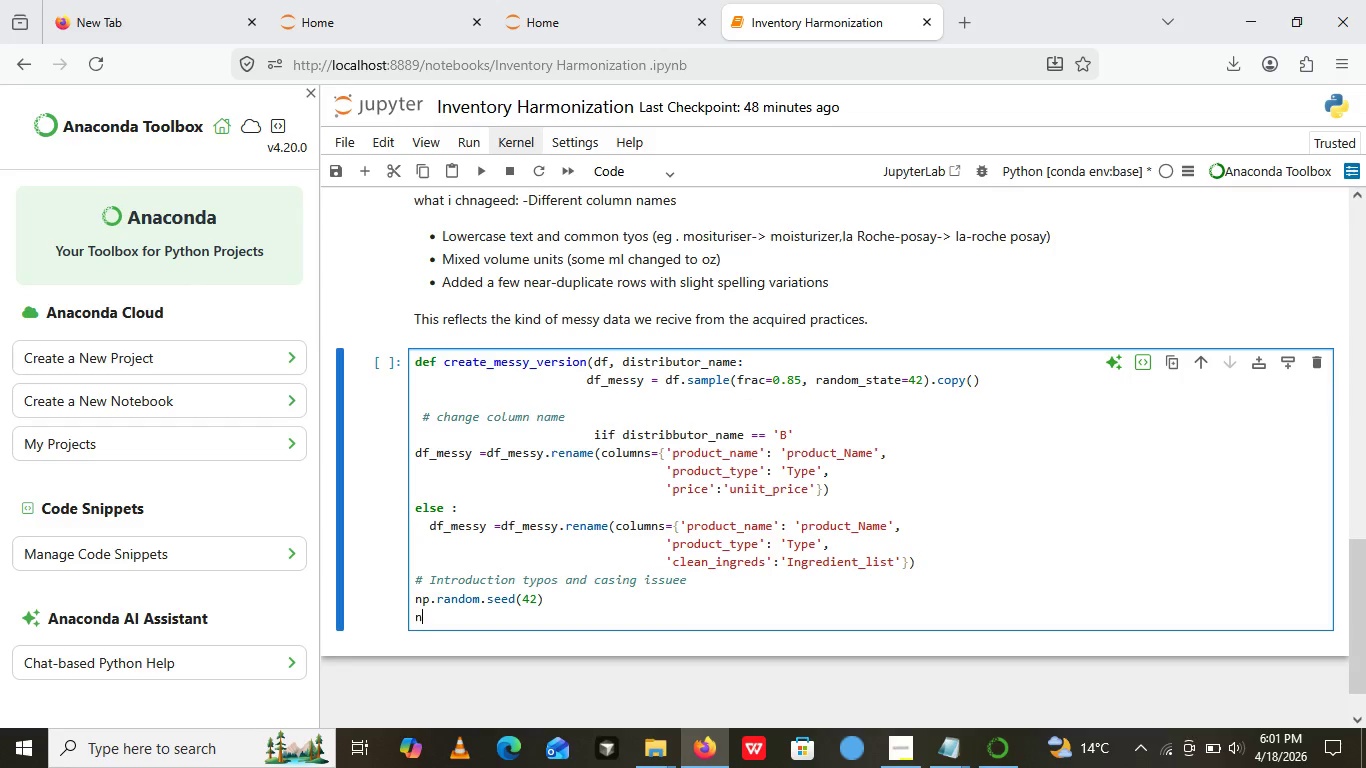 
type(name_col ='')
 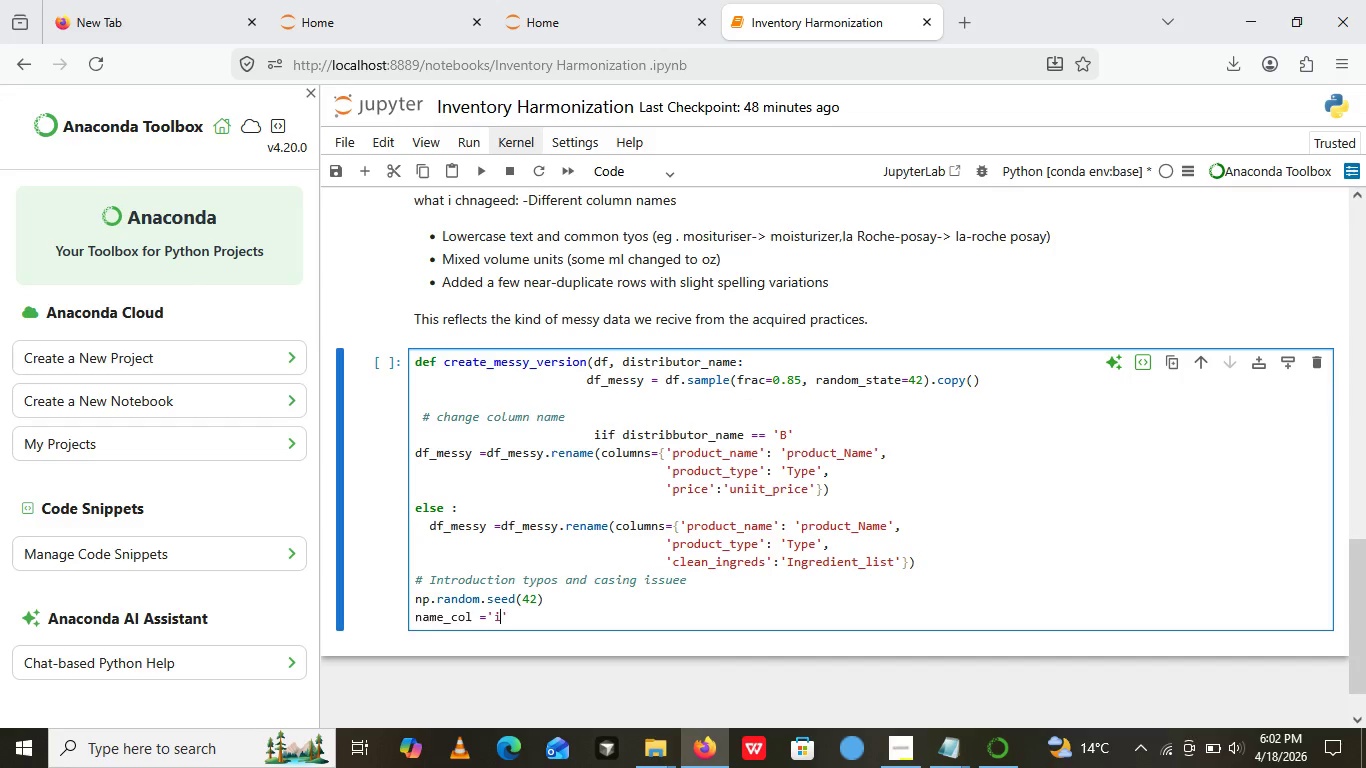 
 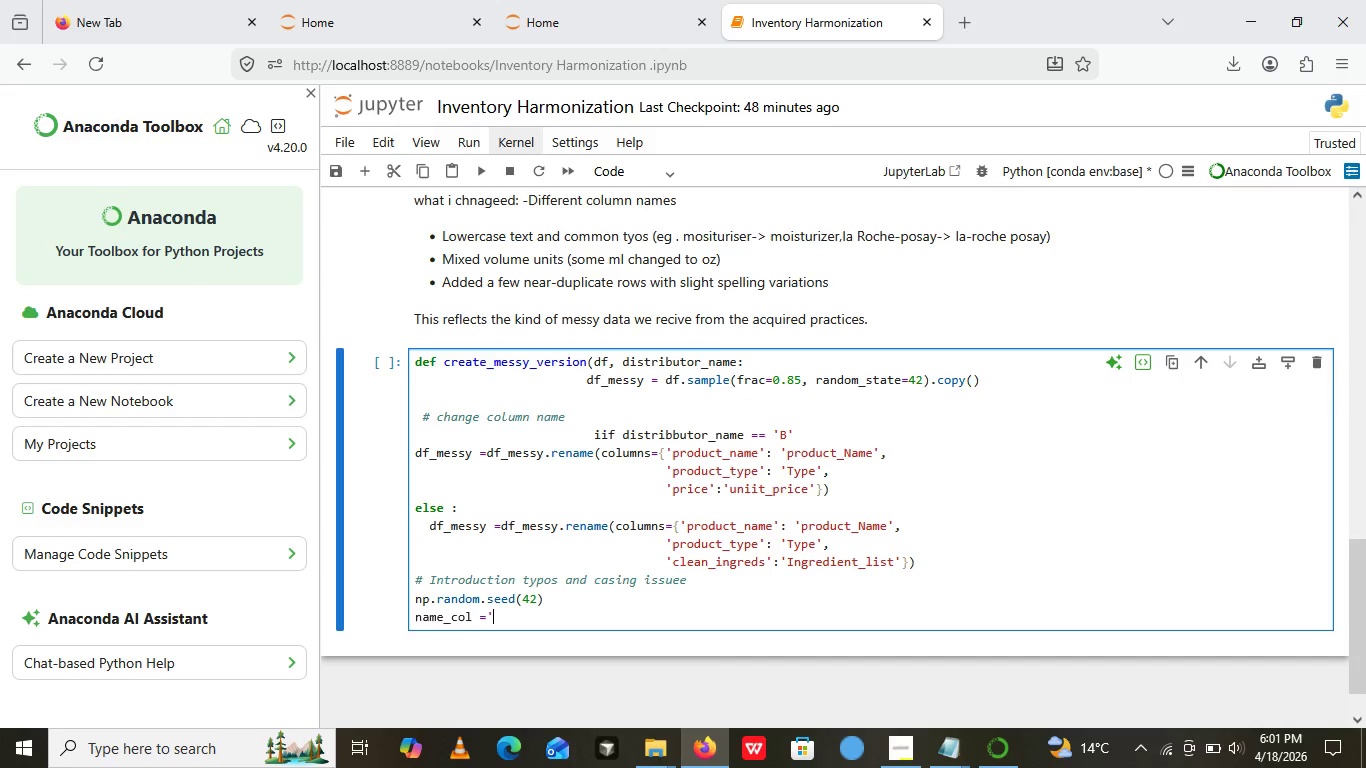 
key(ArrowLeft)
 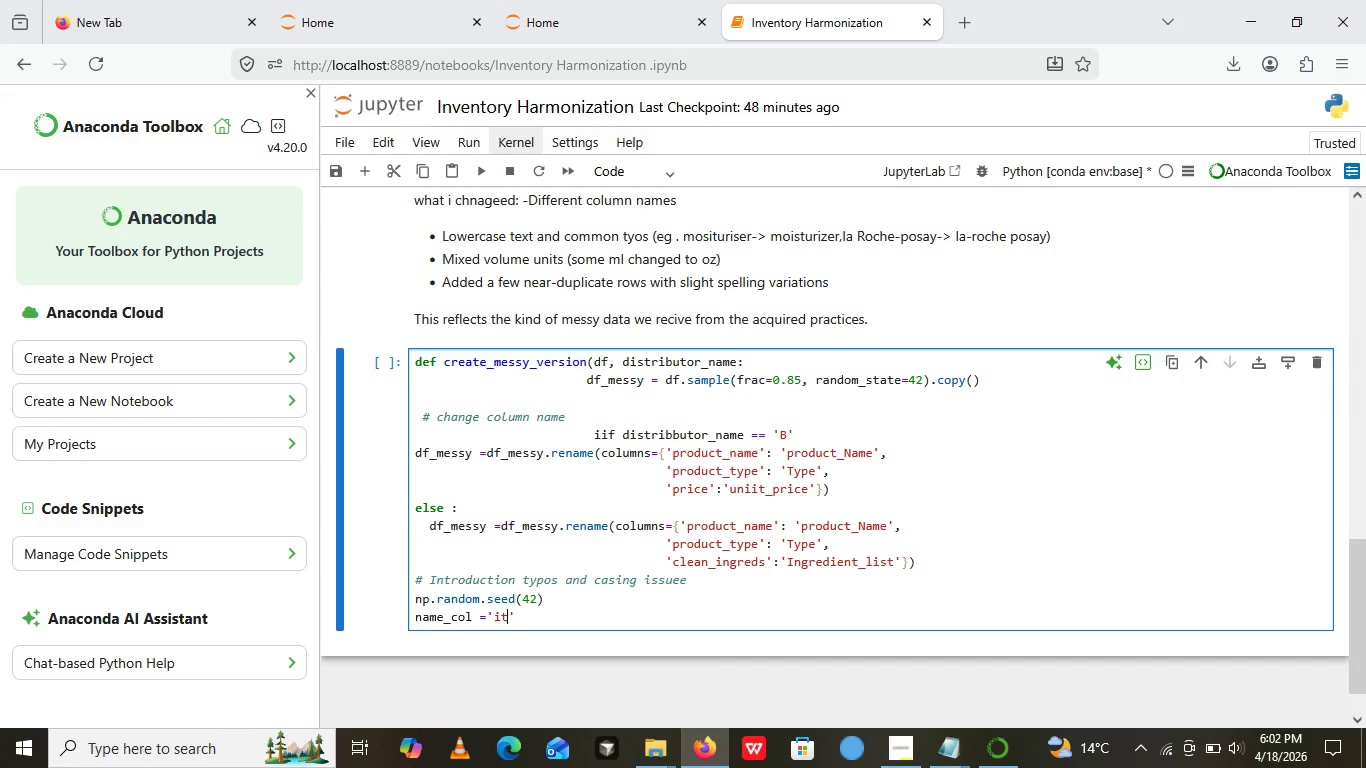 
type(item_de)
 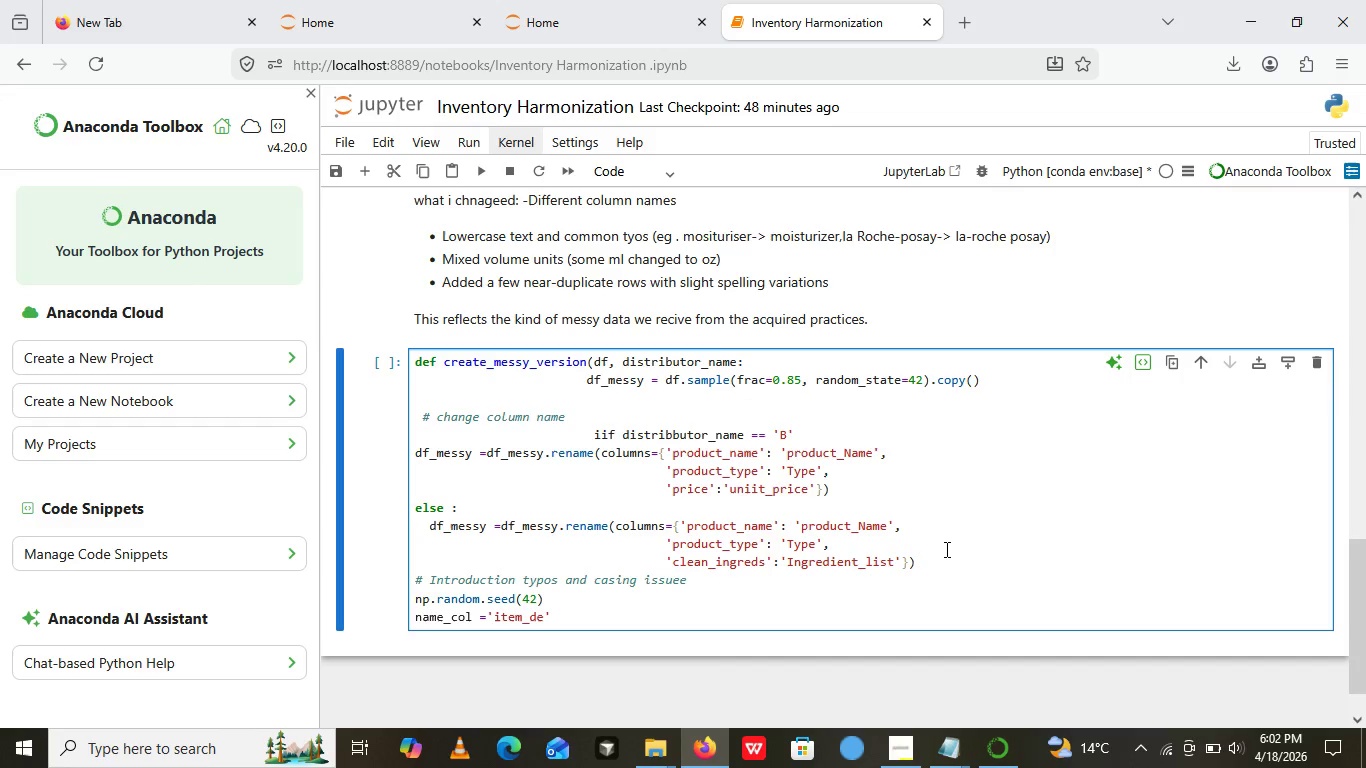 
type(sc)
 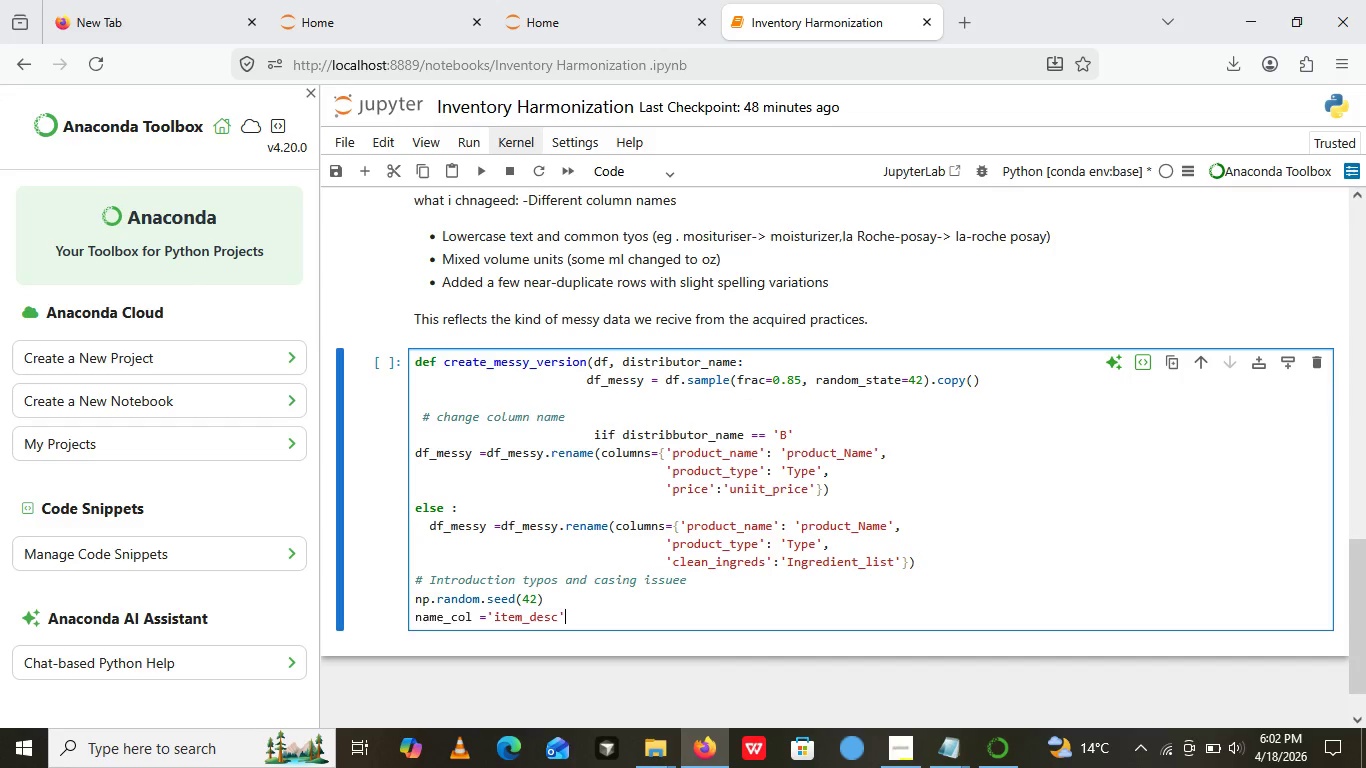 
key(ArrowRight)
 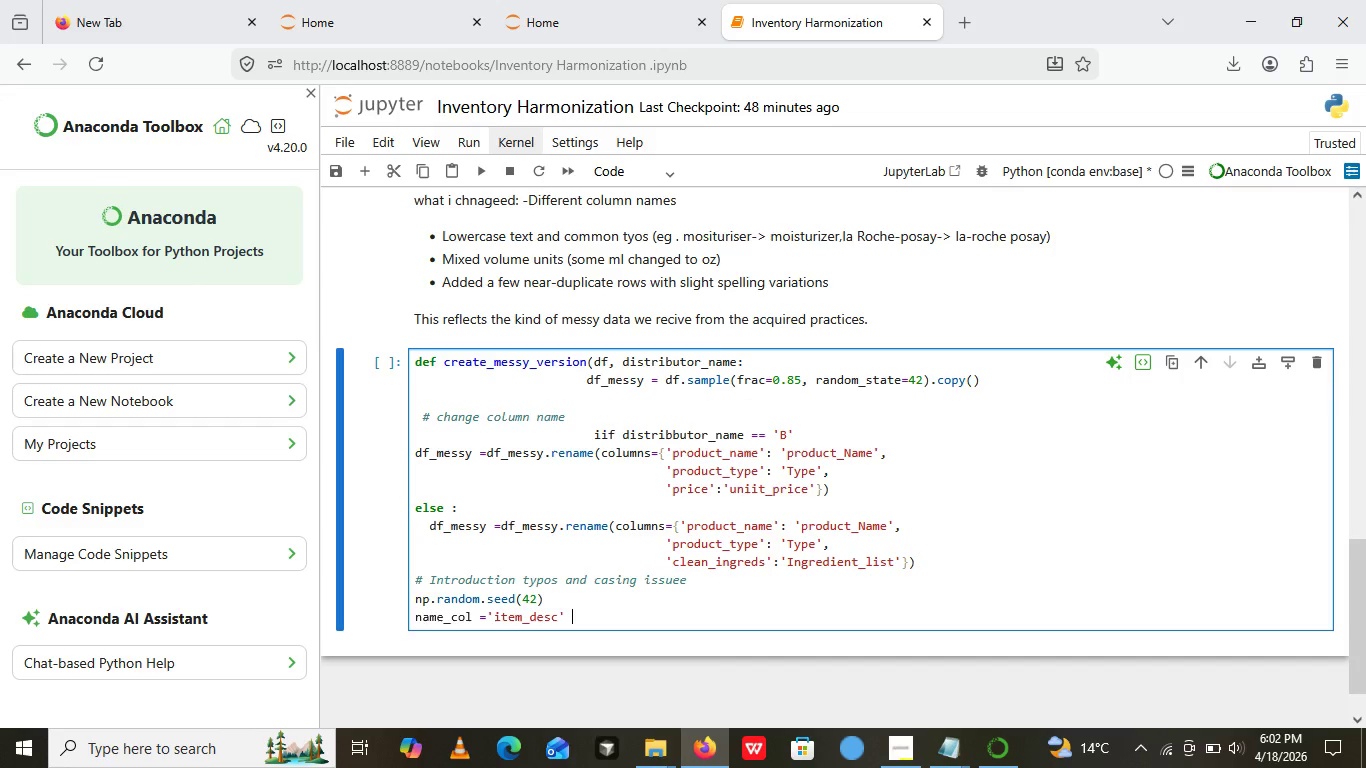 
type( if dist)
 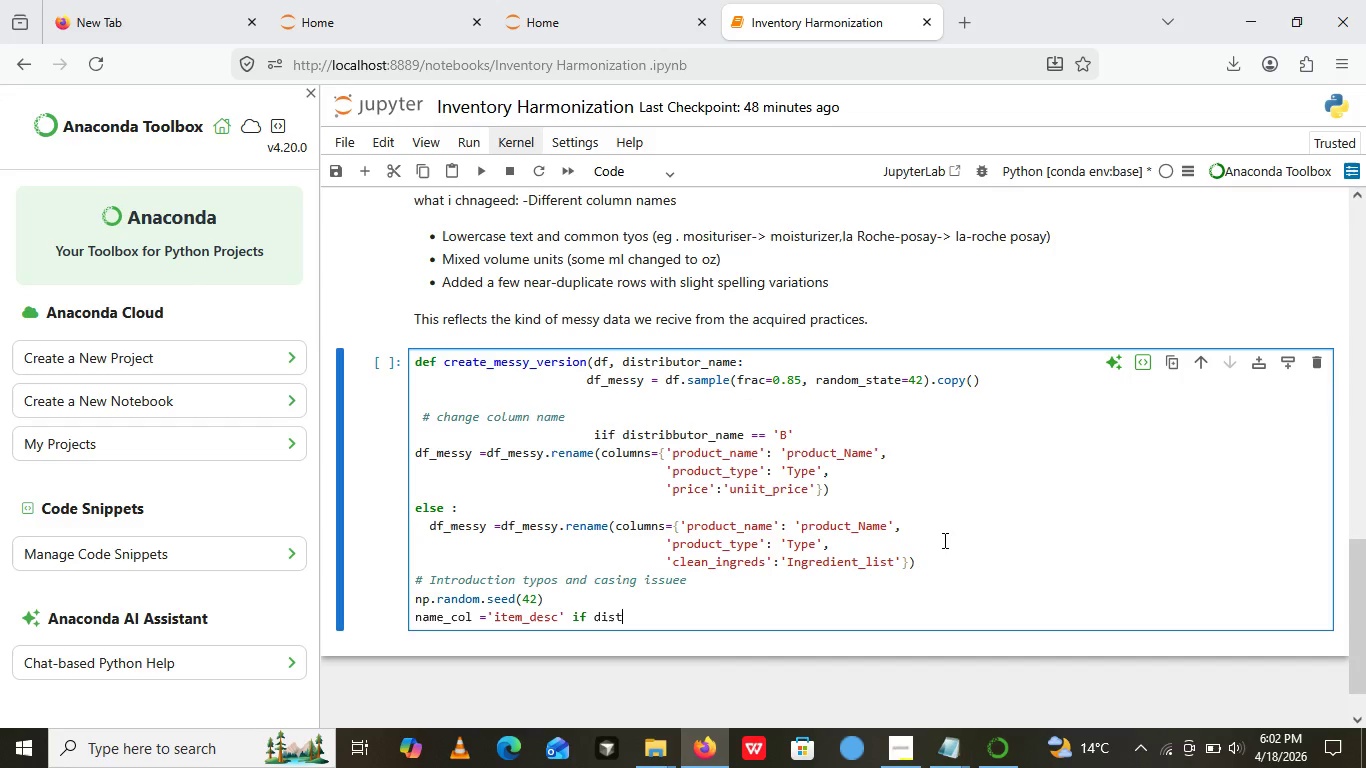 
type(ributer_name  =='')
 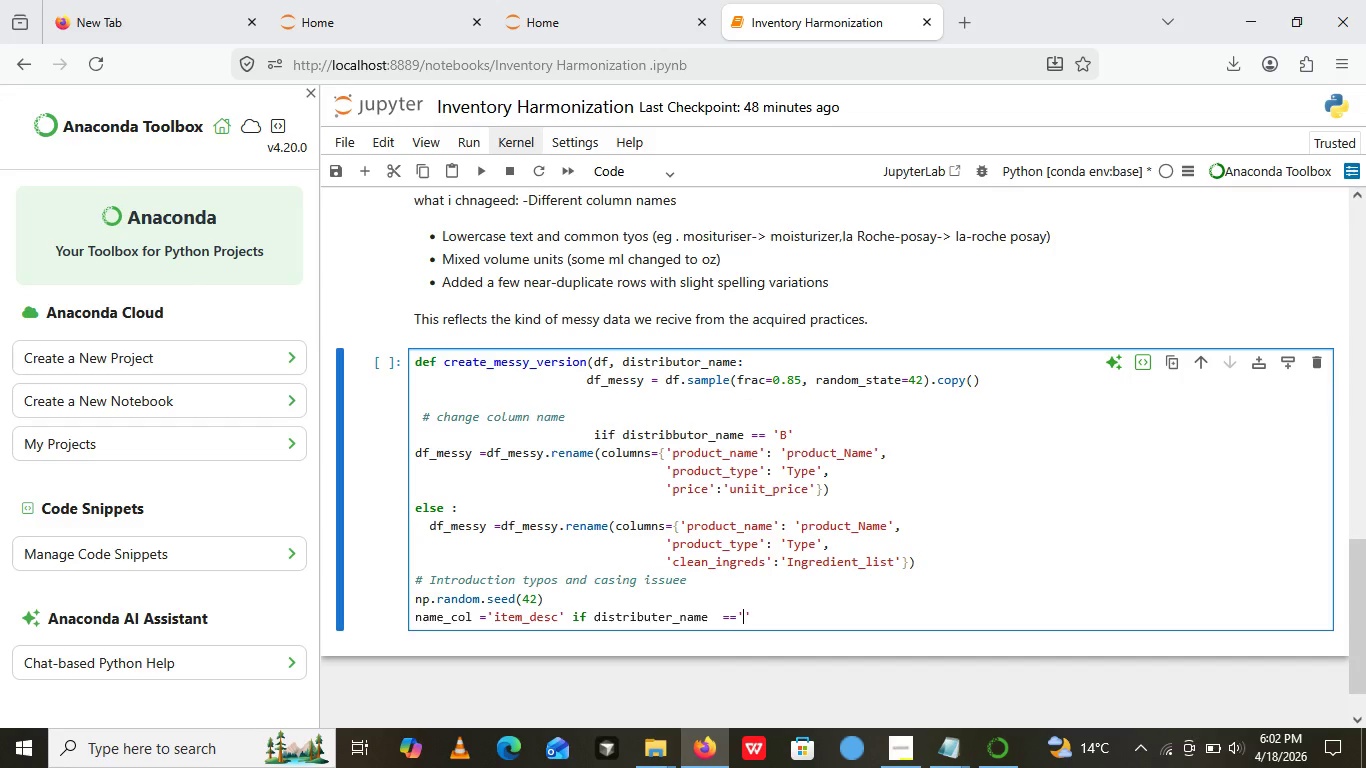 
key(ArrowLeft)
 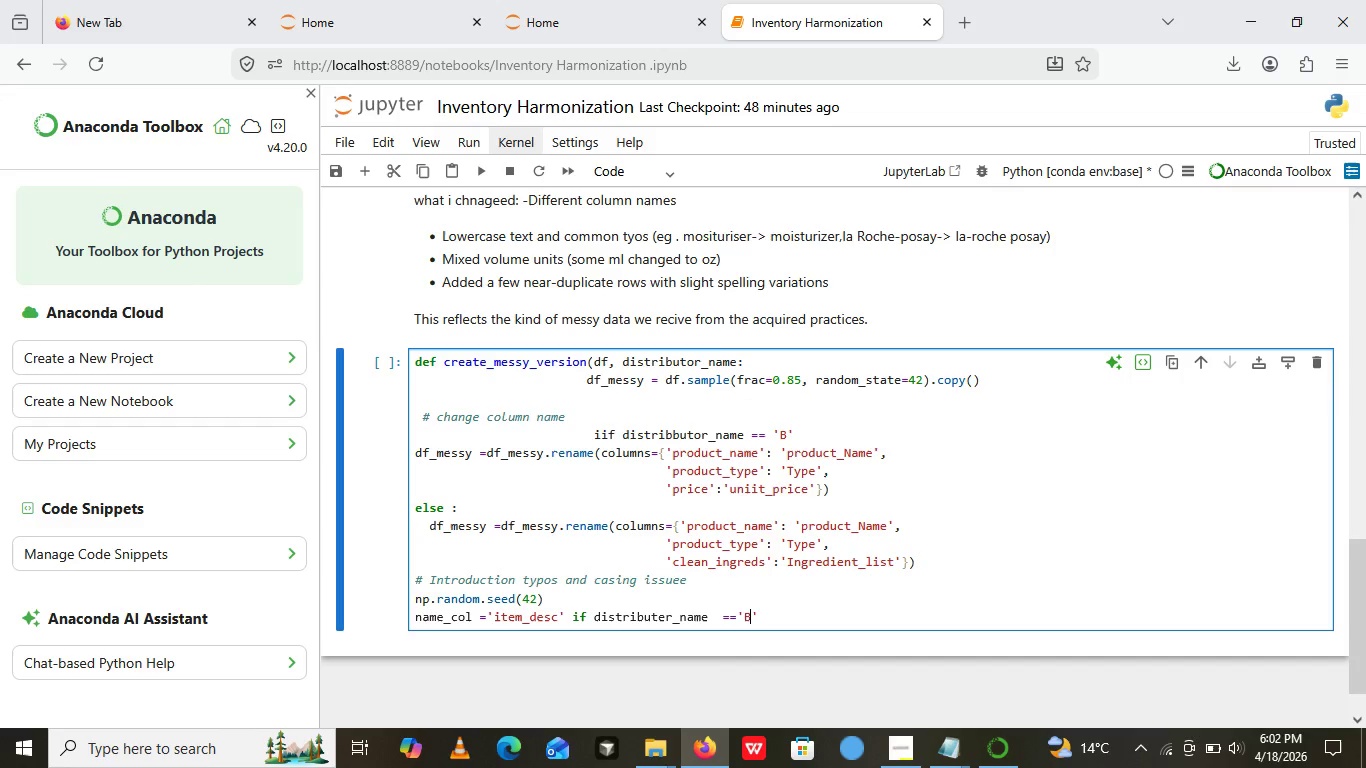 
type(Belse '')
 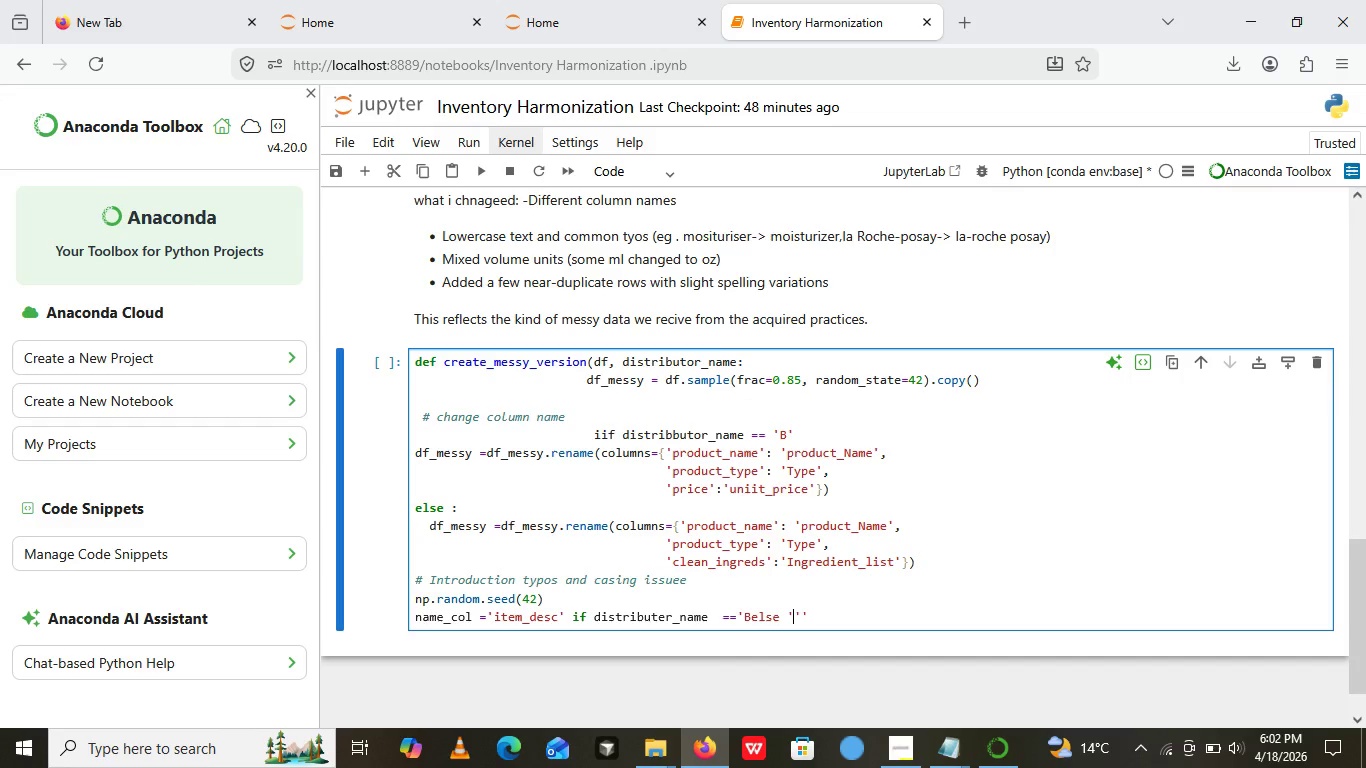 
key(ArrowLeft)
 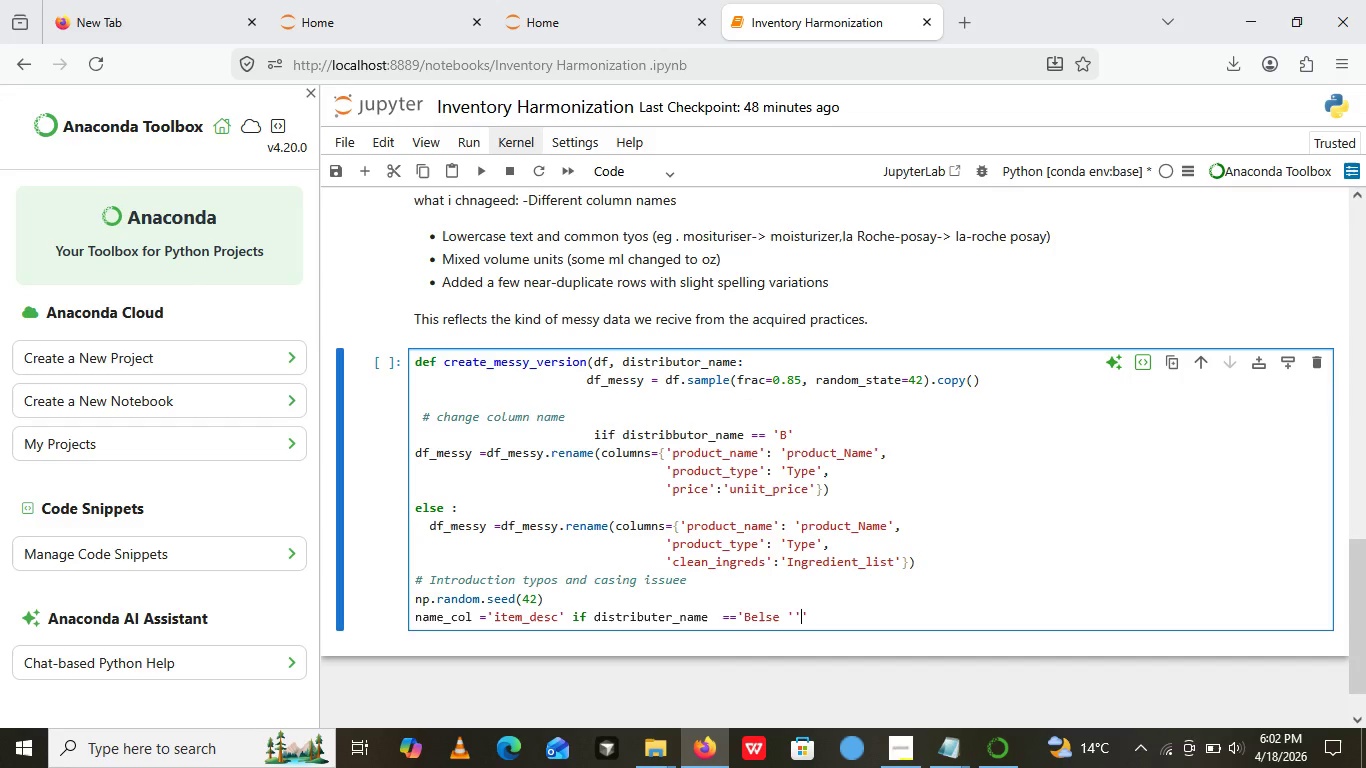 
key(ArrowRight)
 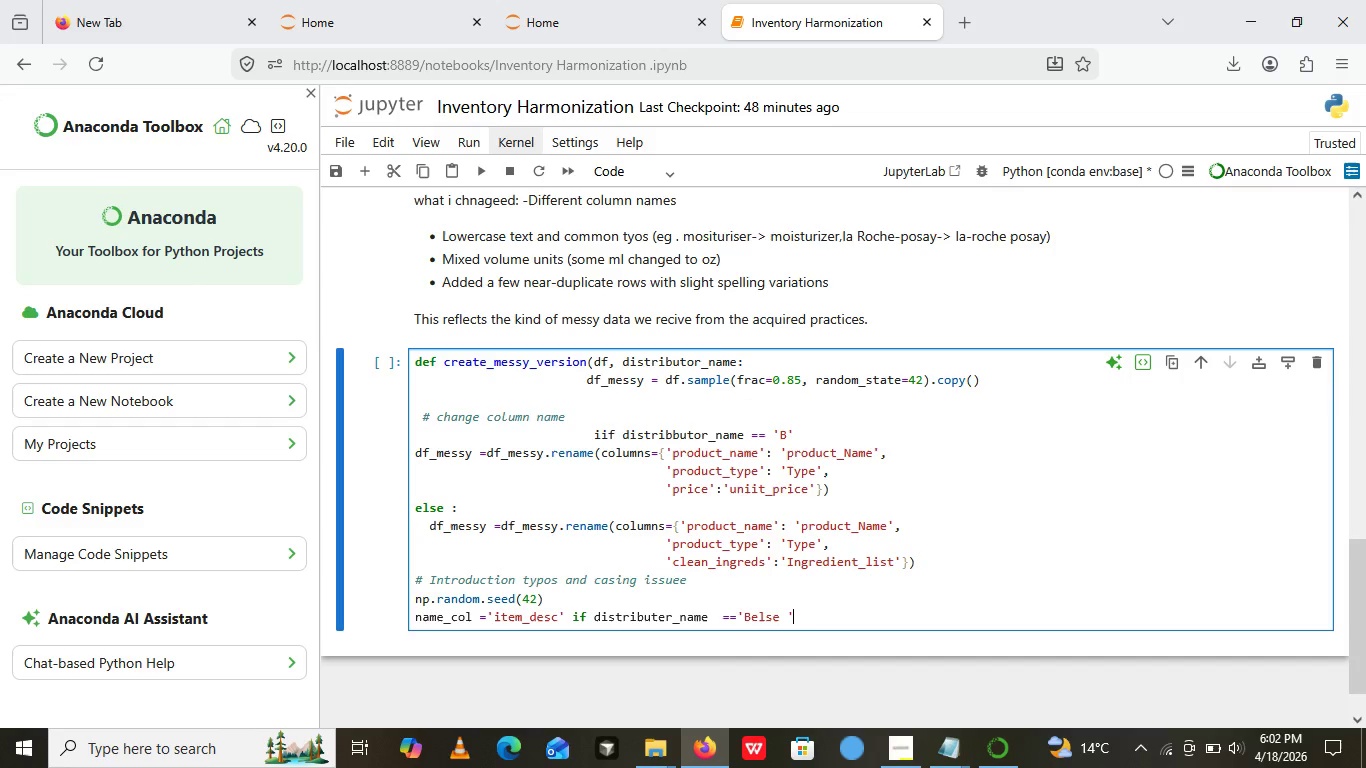 
key(Backspace)
 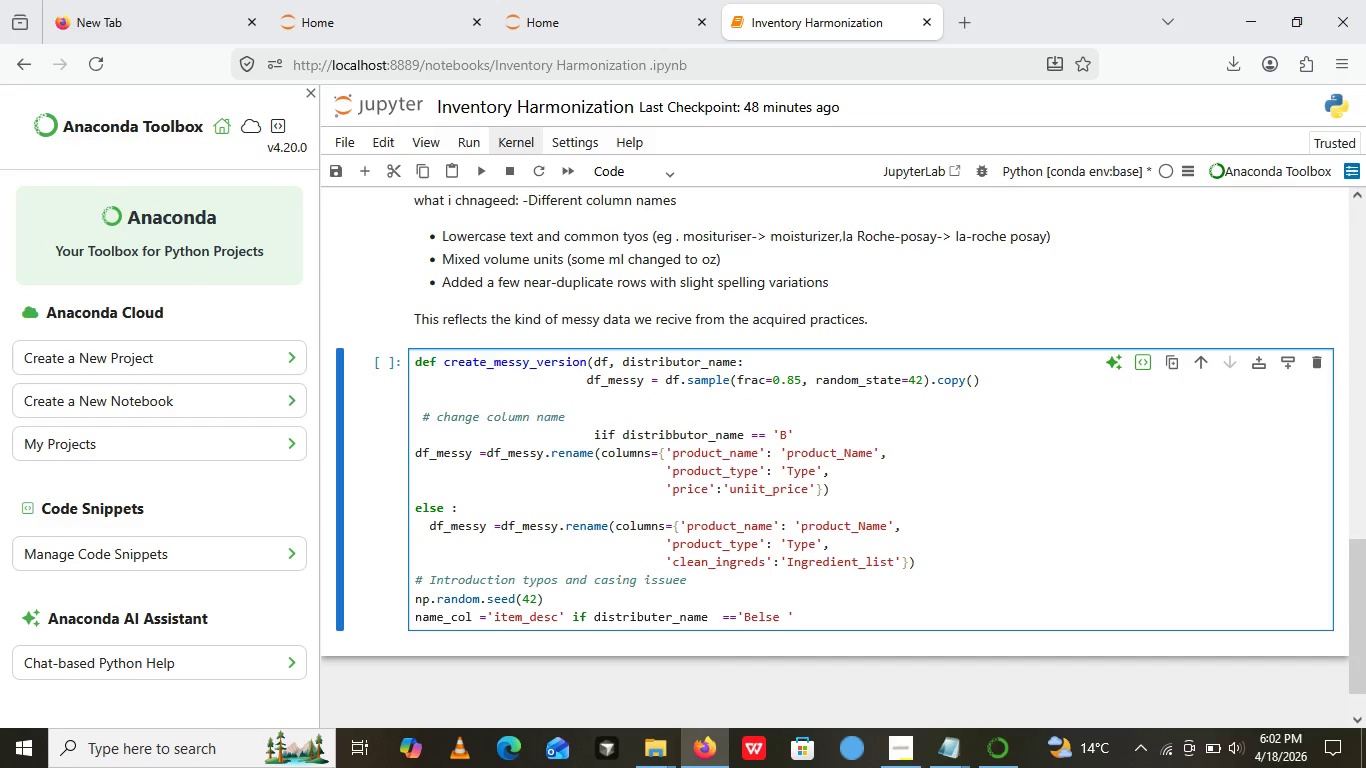 
type(Product_name)
 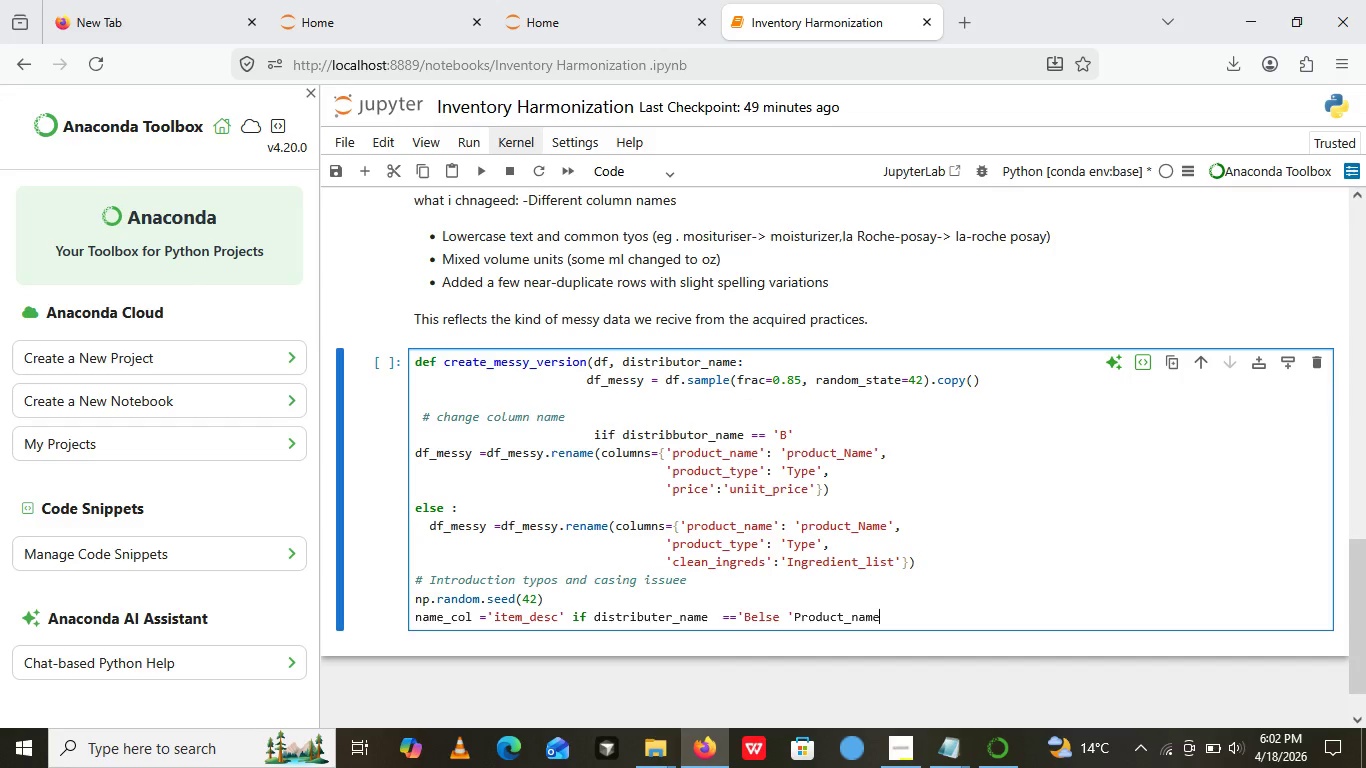 
key(ArrowLeft)
 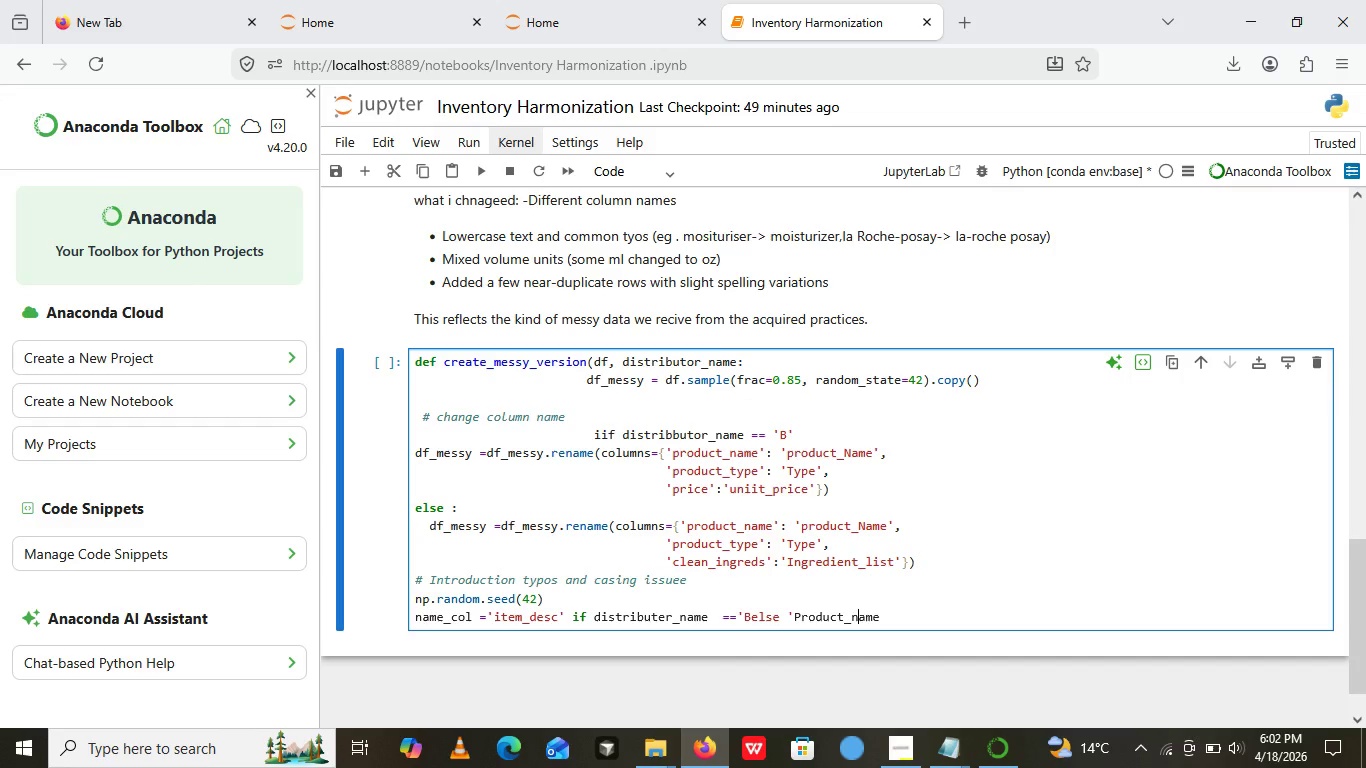 
key(ArrowLeft)
 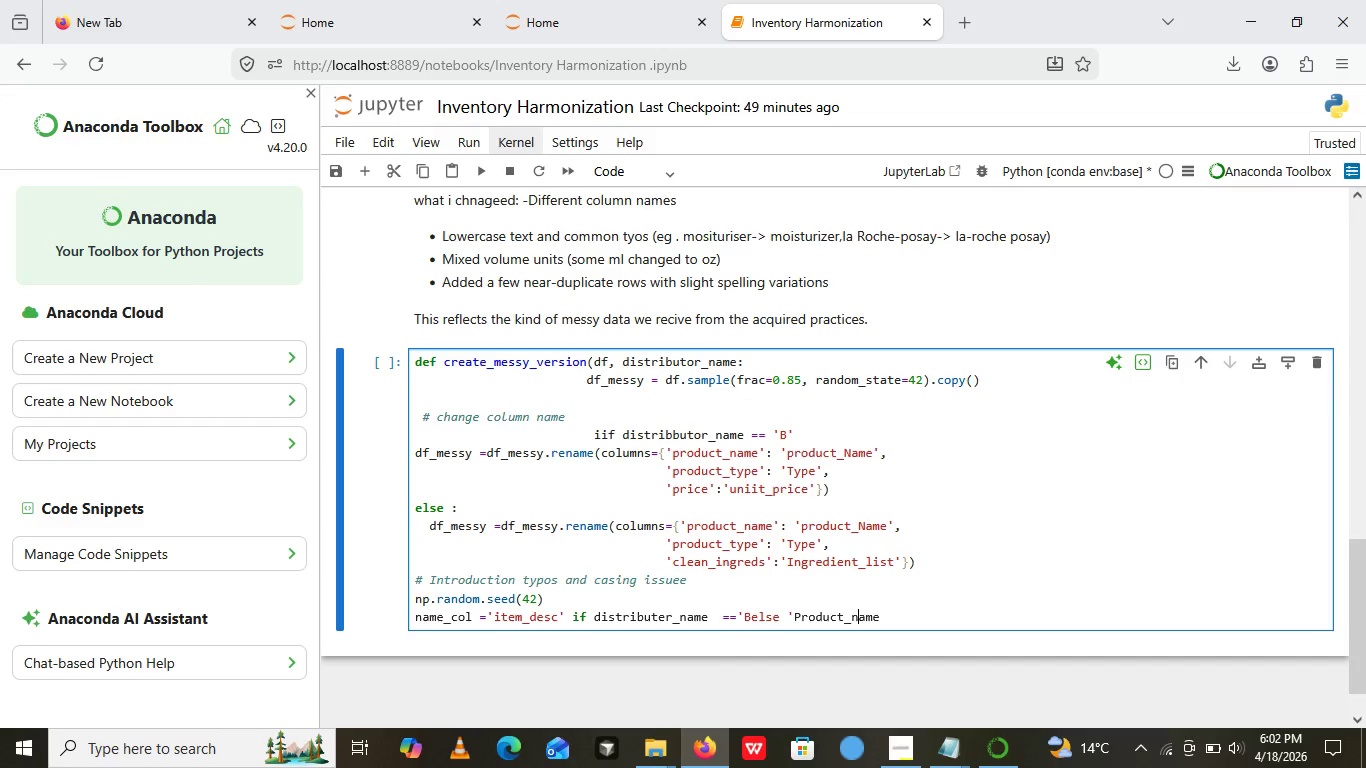 
key(ArrowLeft)
 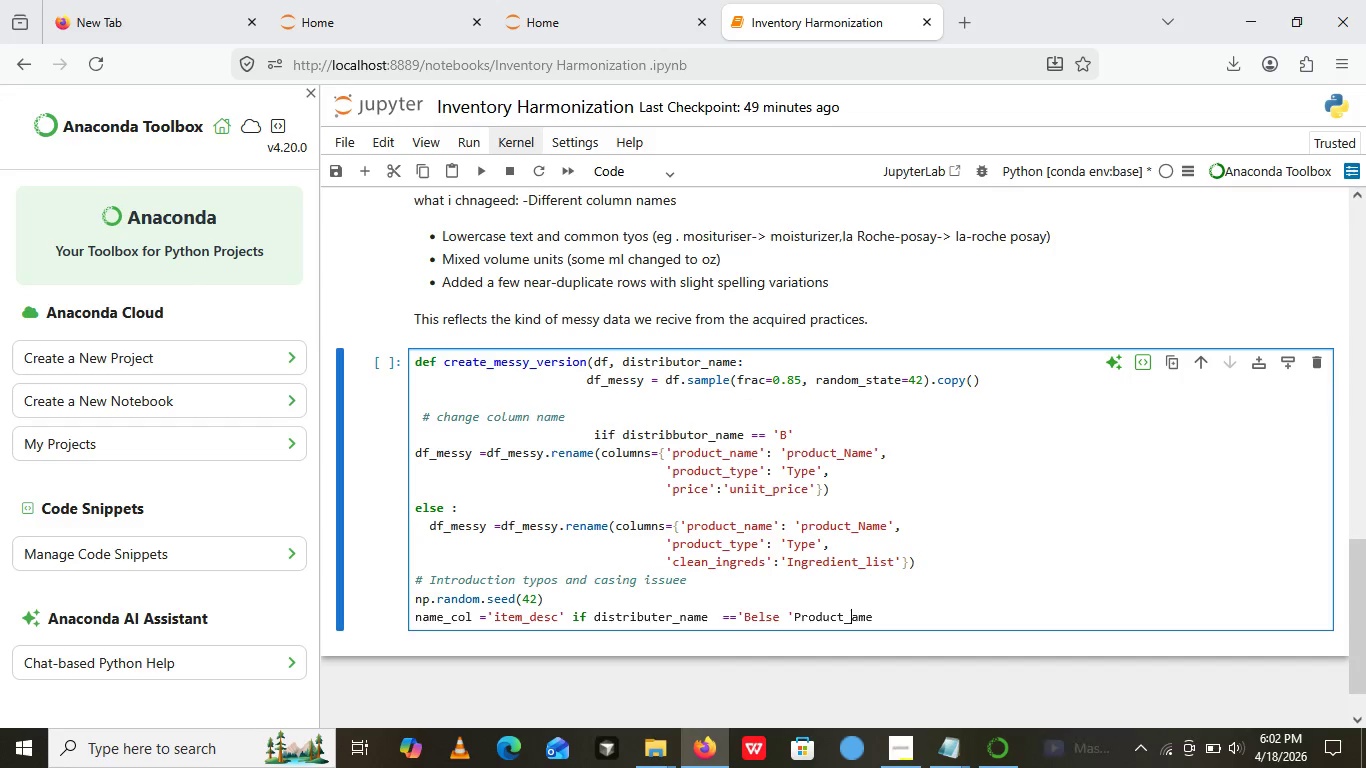 
key(Backspace)
 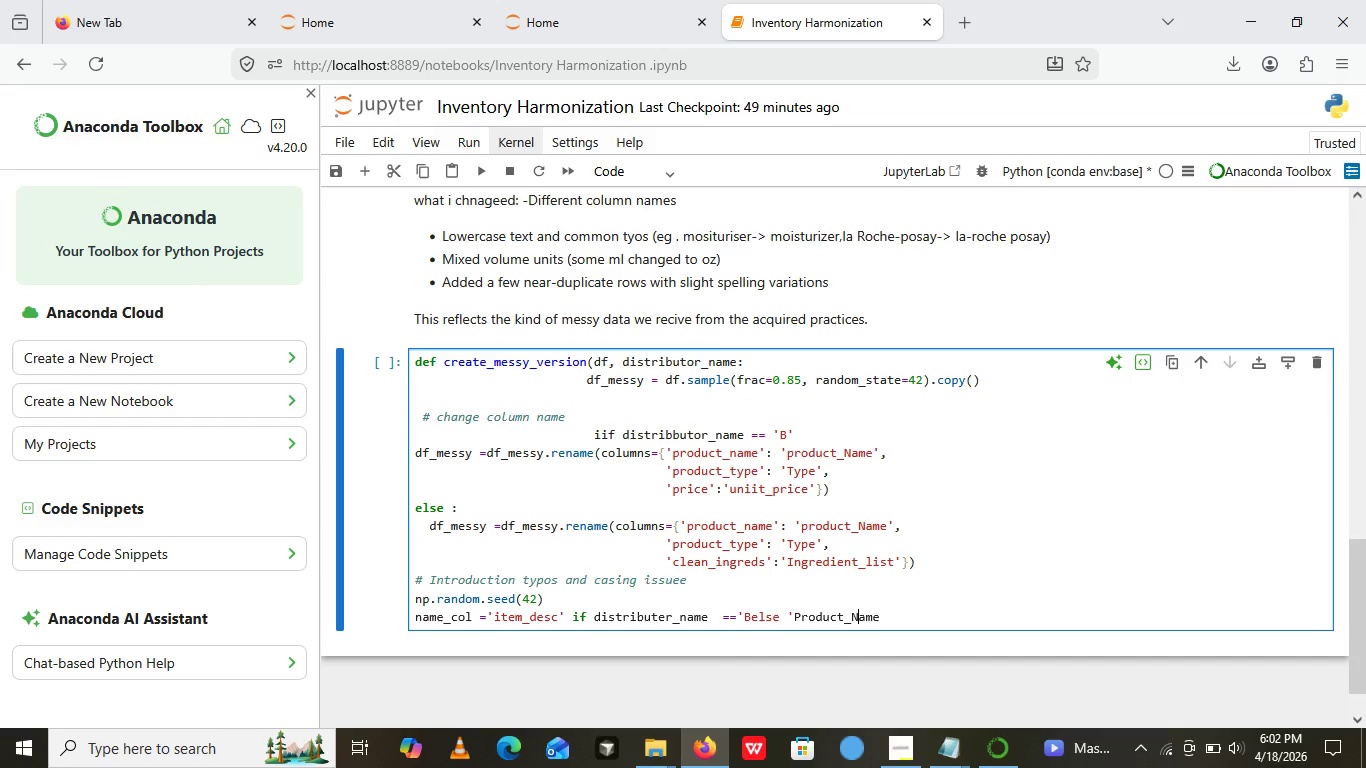 
key(Shift+ShiftLeft)
 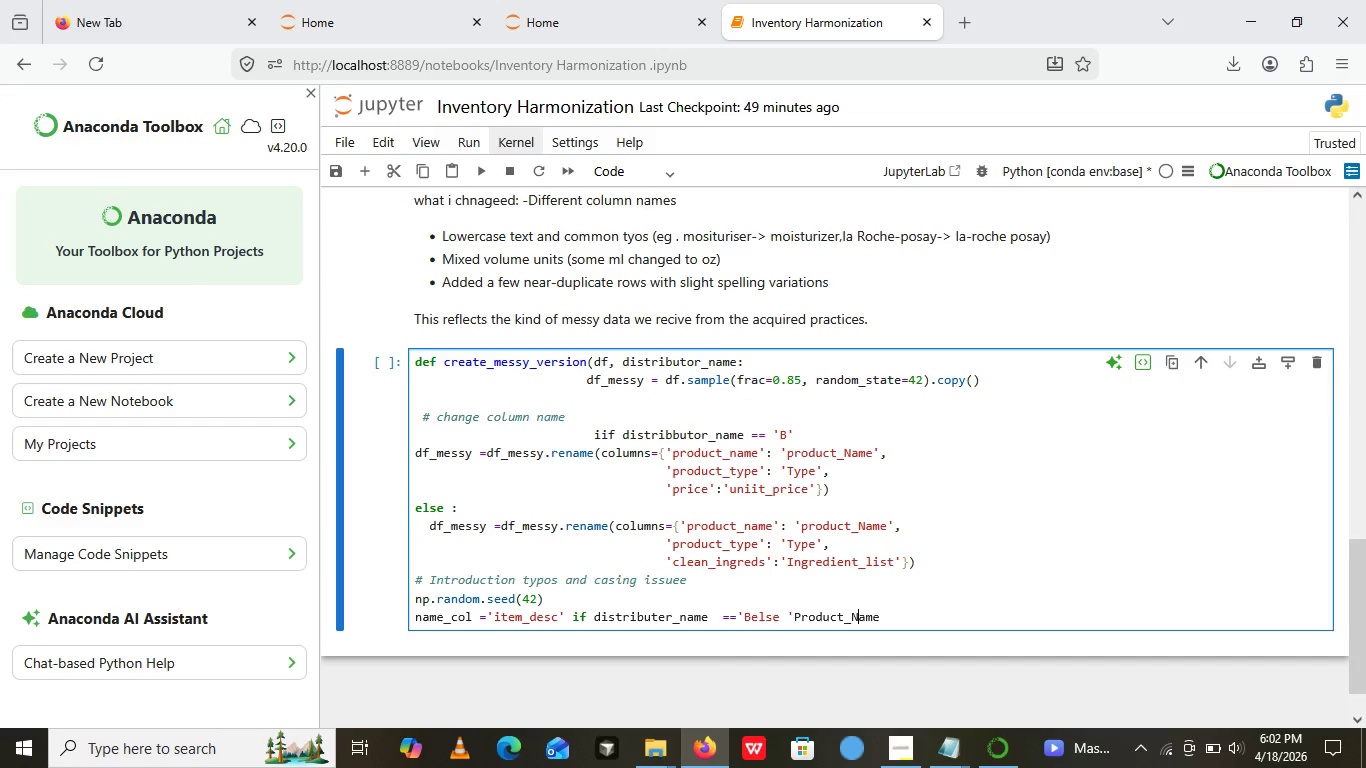 
key(Shift+N)
 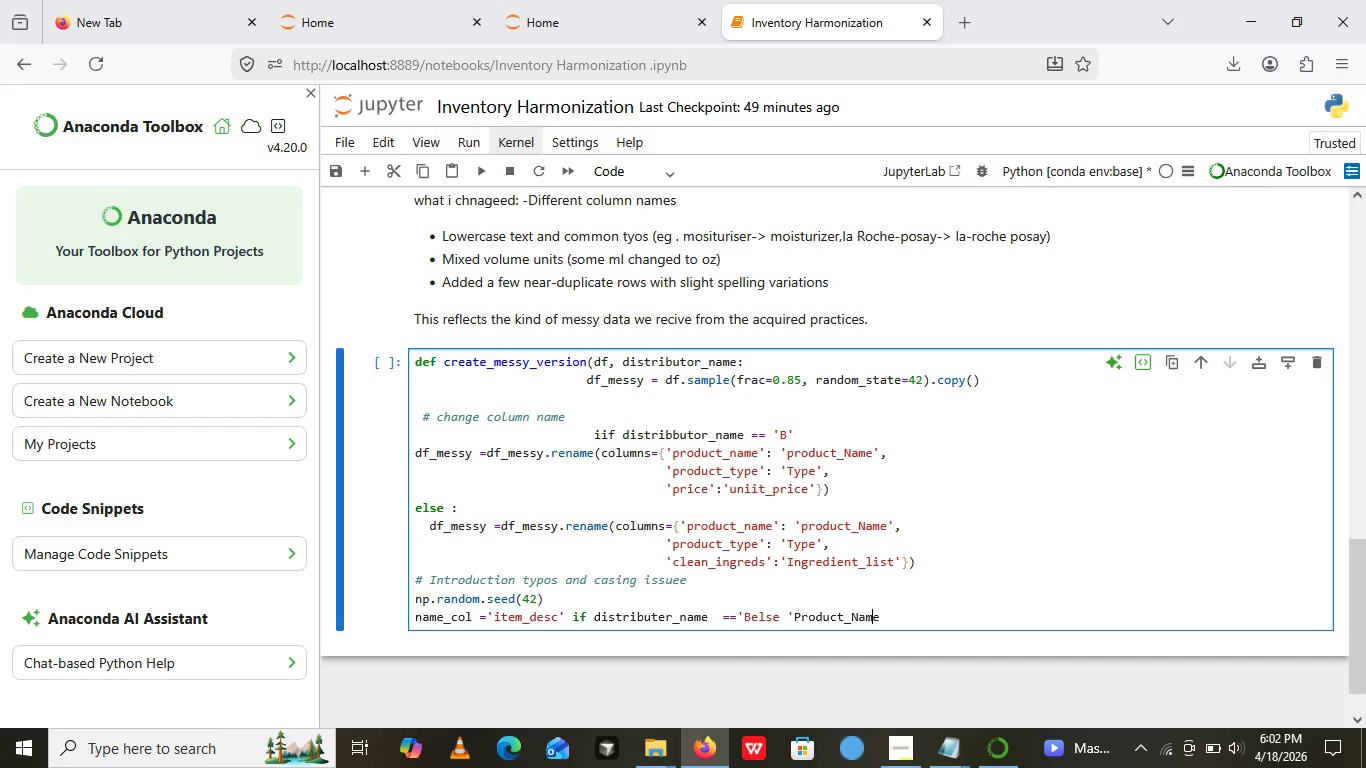 
key(ArrowRight)
 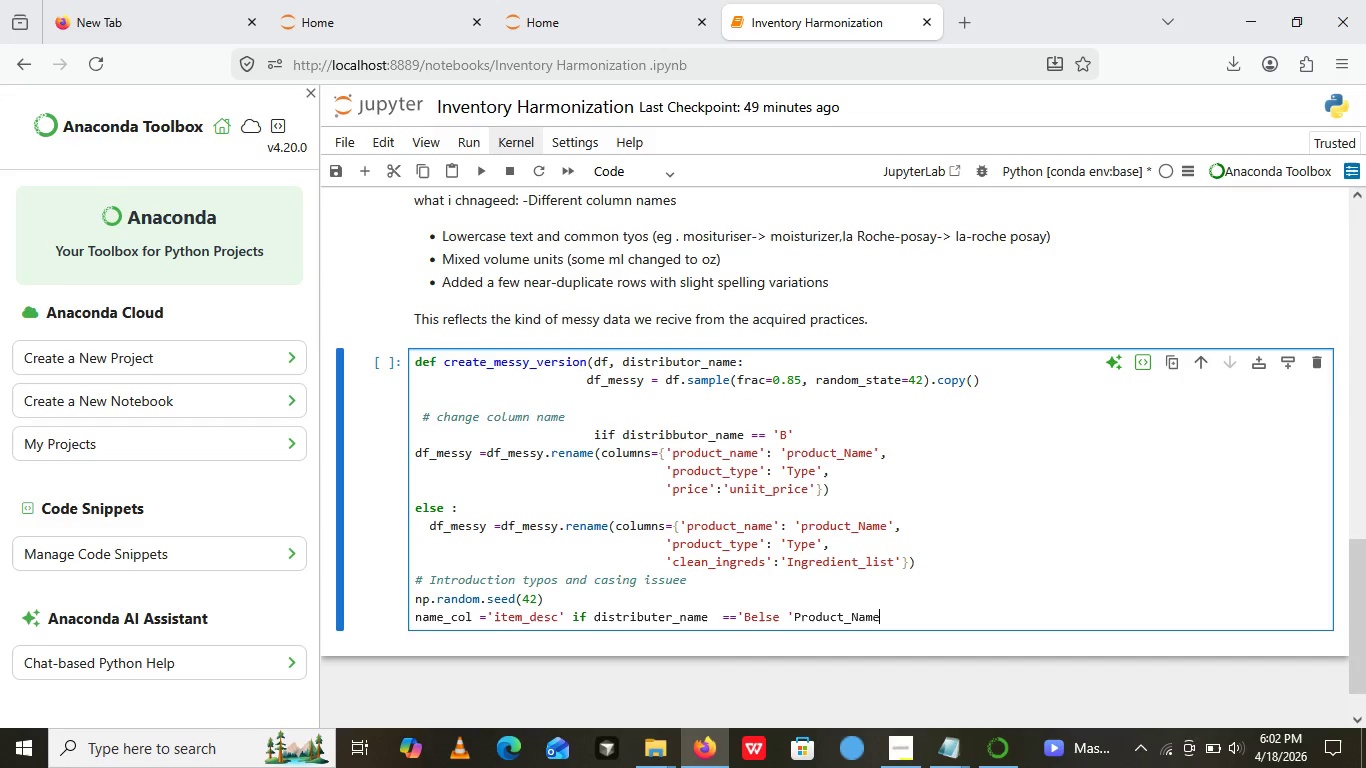 
key(ArrowRight)
 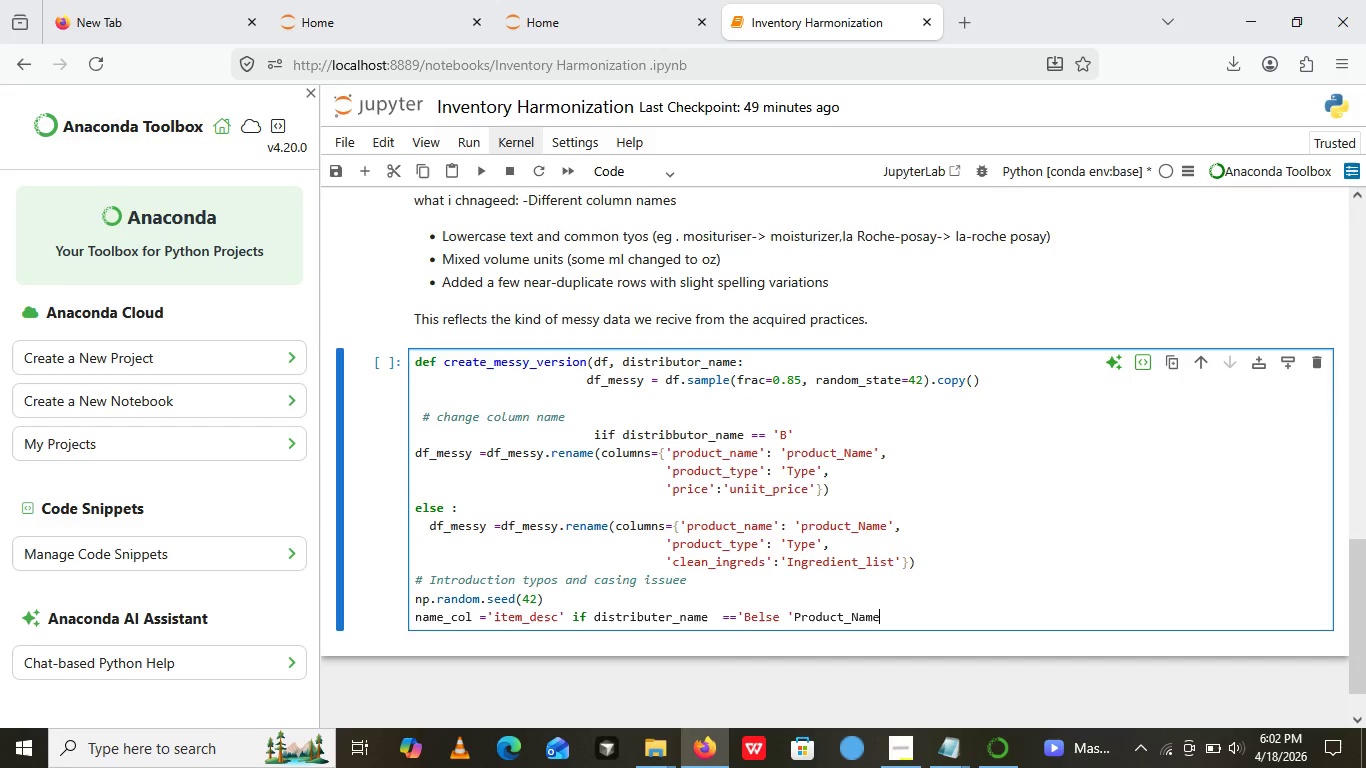 
key(ArrowRight)
 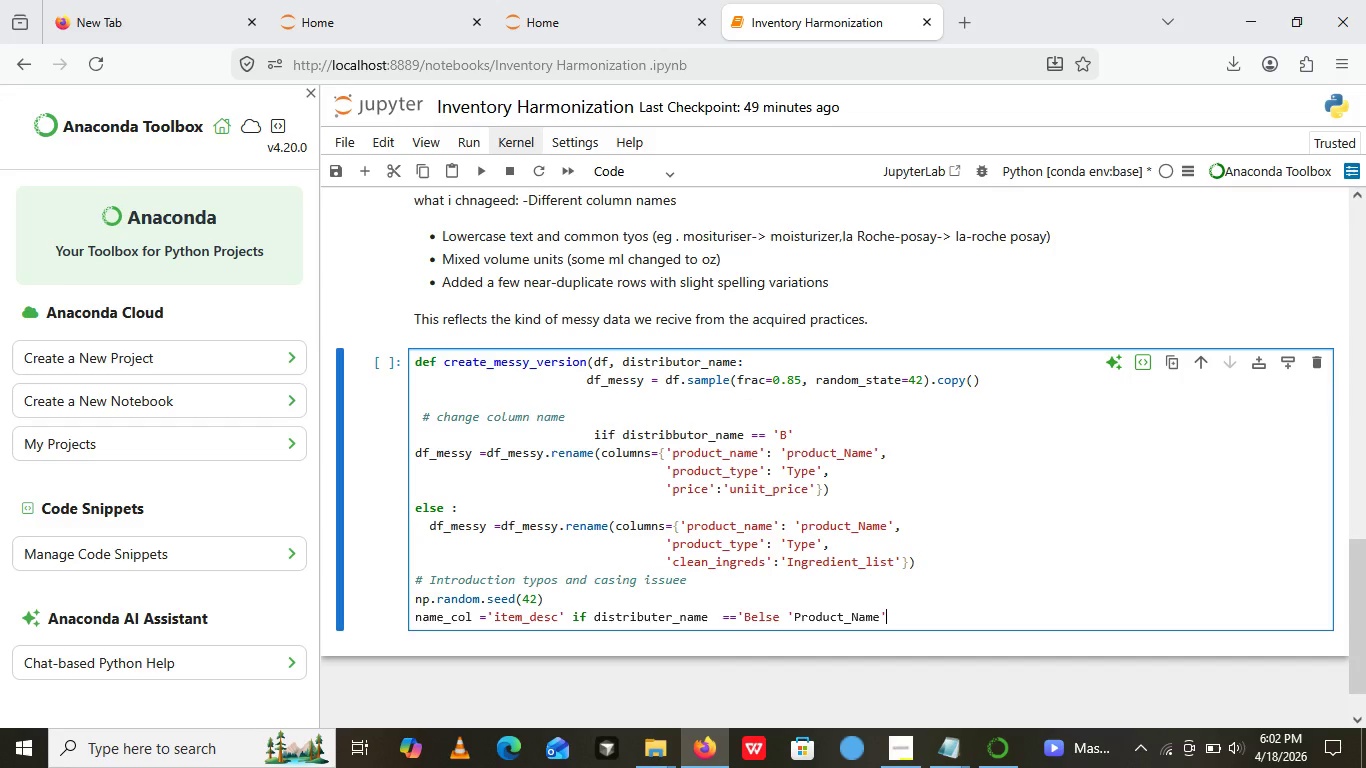 
key(Quote)
 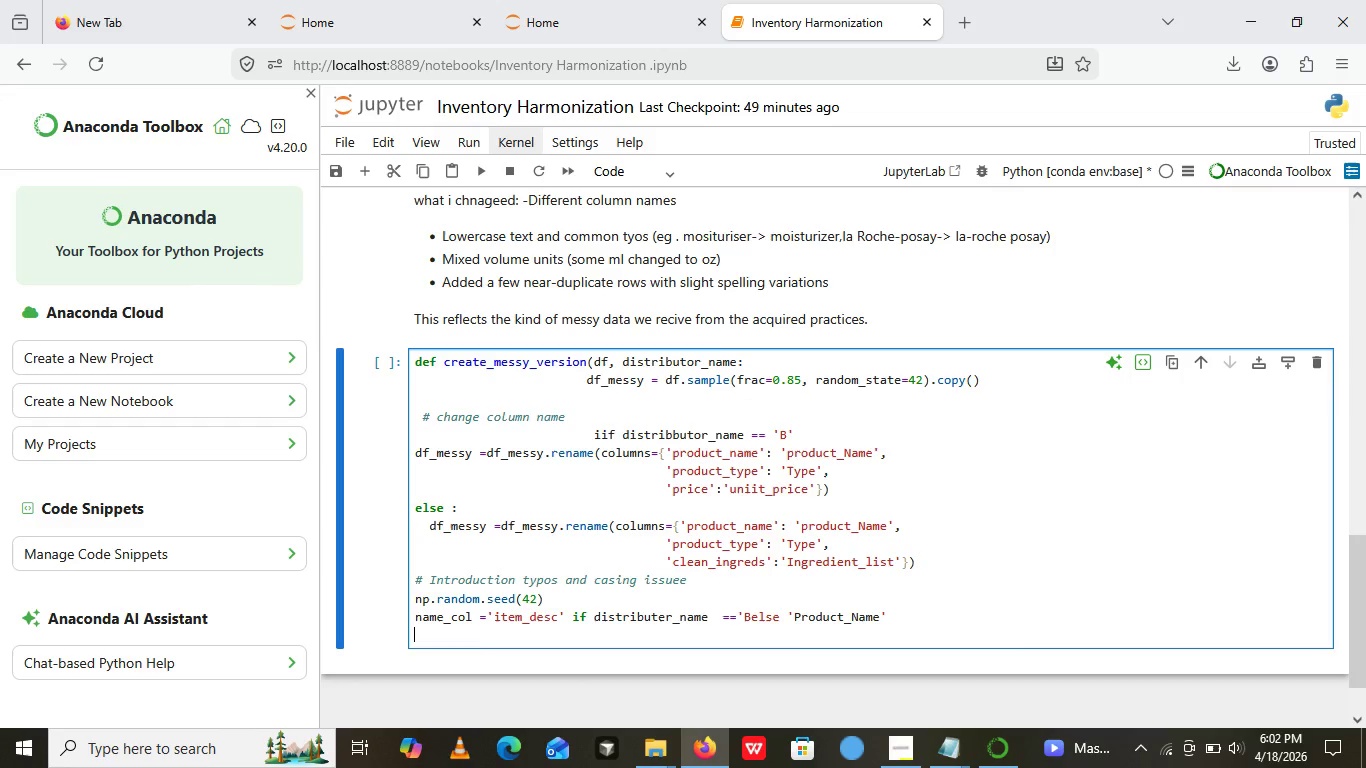 
key(Enter)
 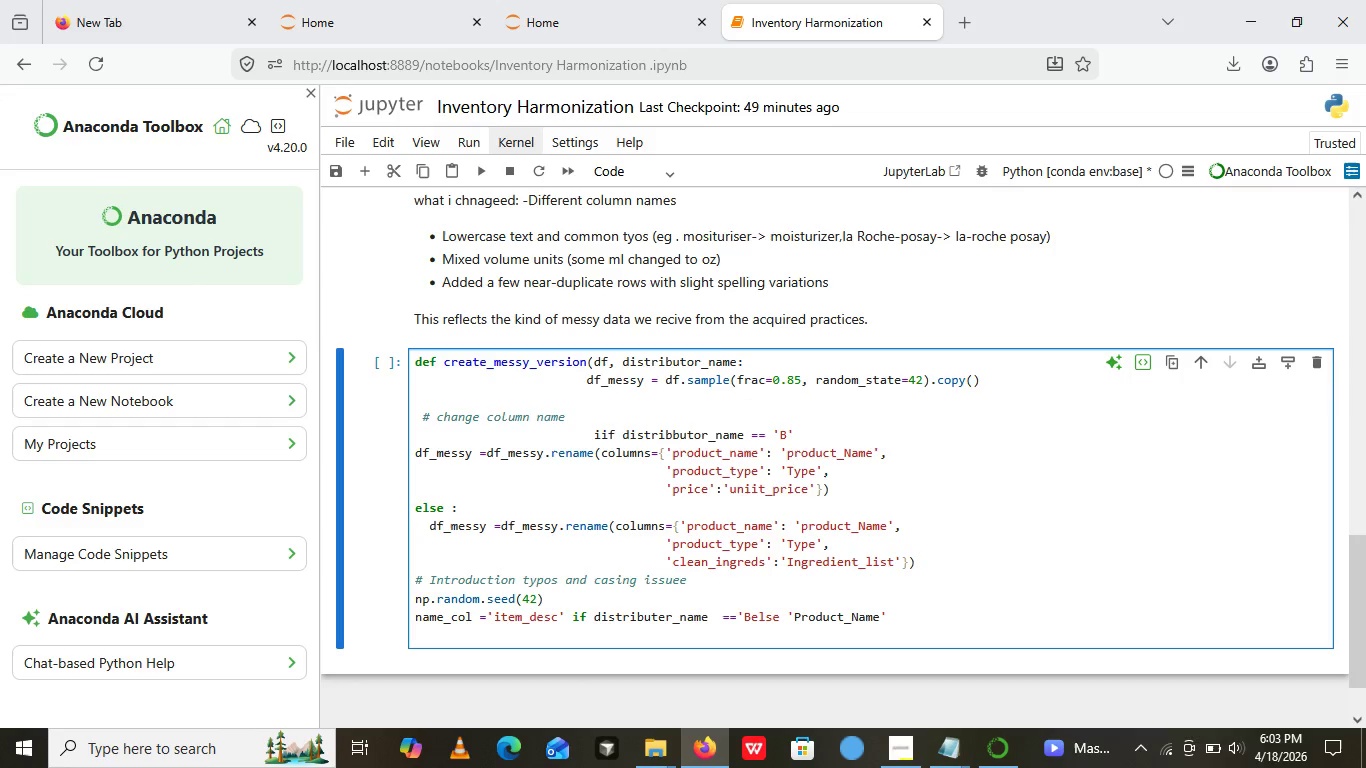 
type(mask= )
 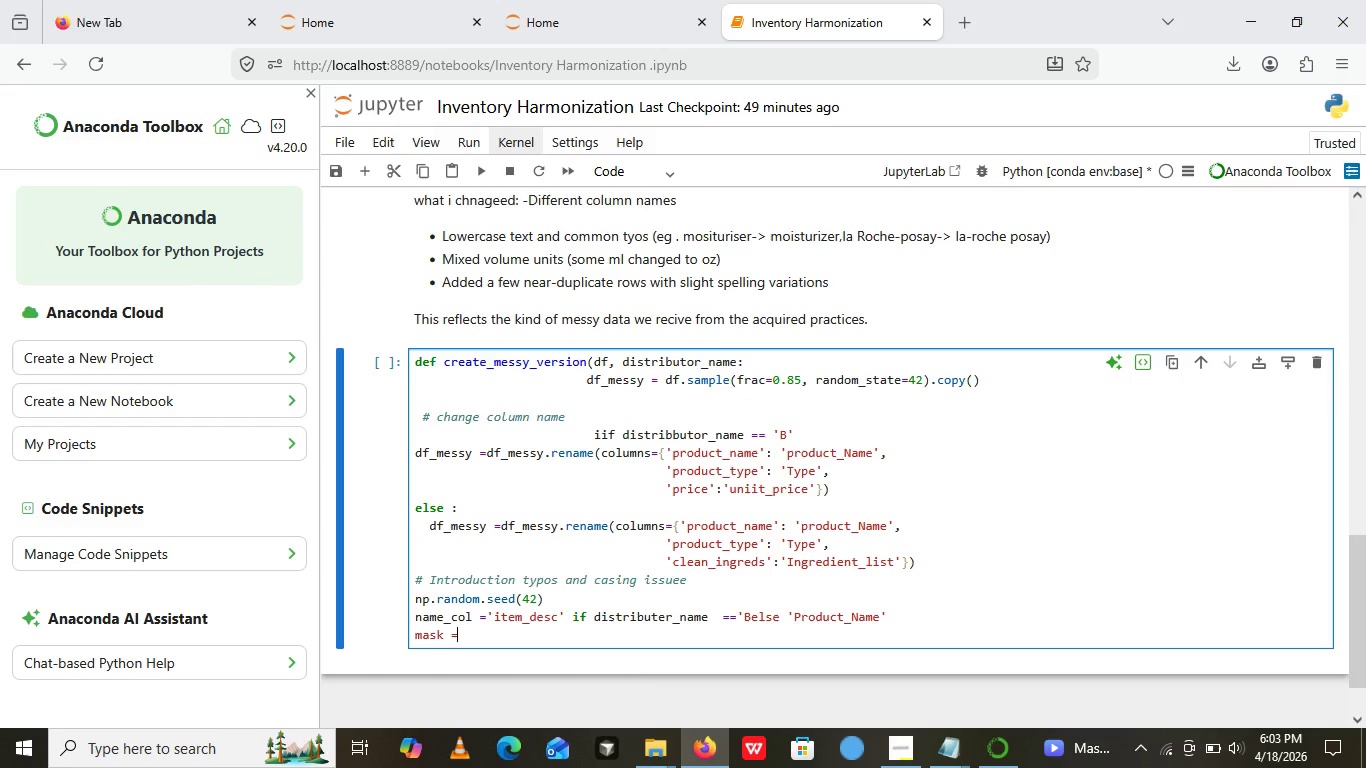 
type(random)
 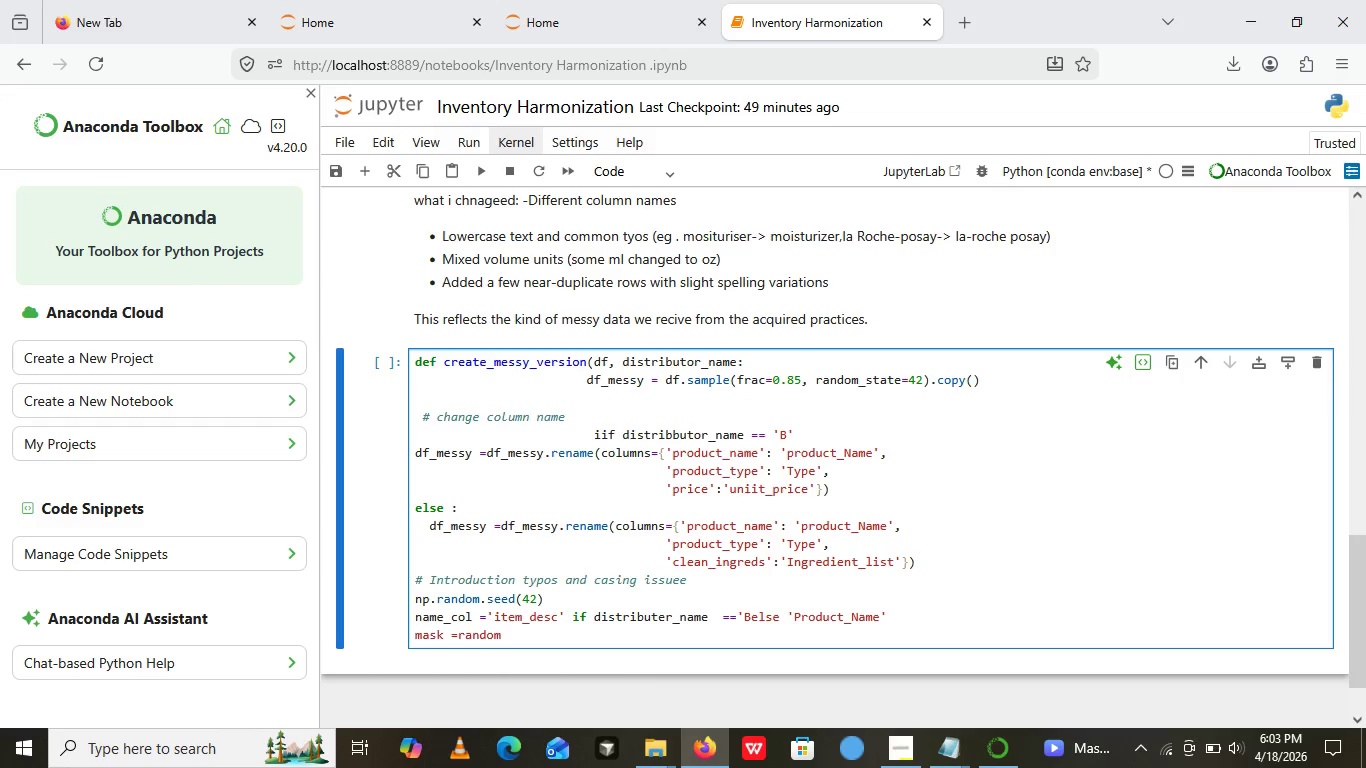 
type(.choice)
 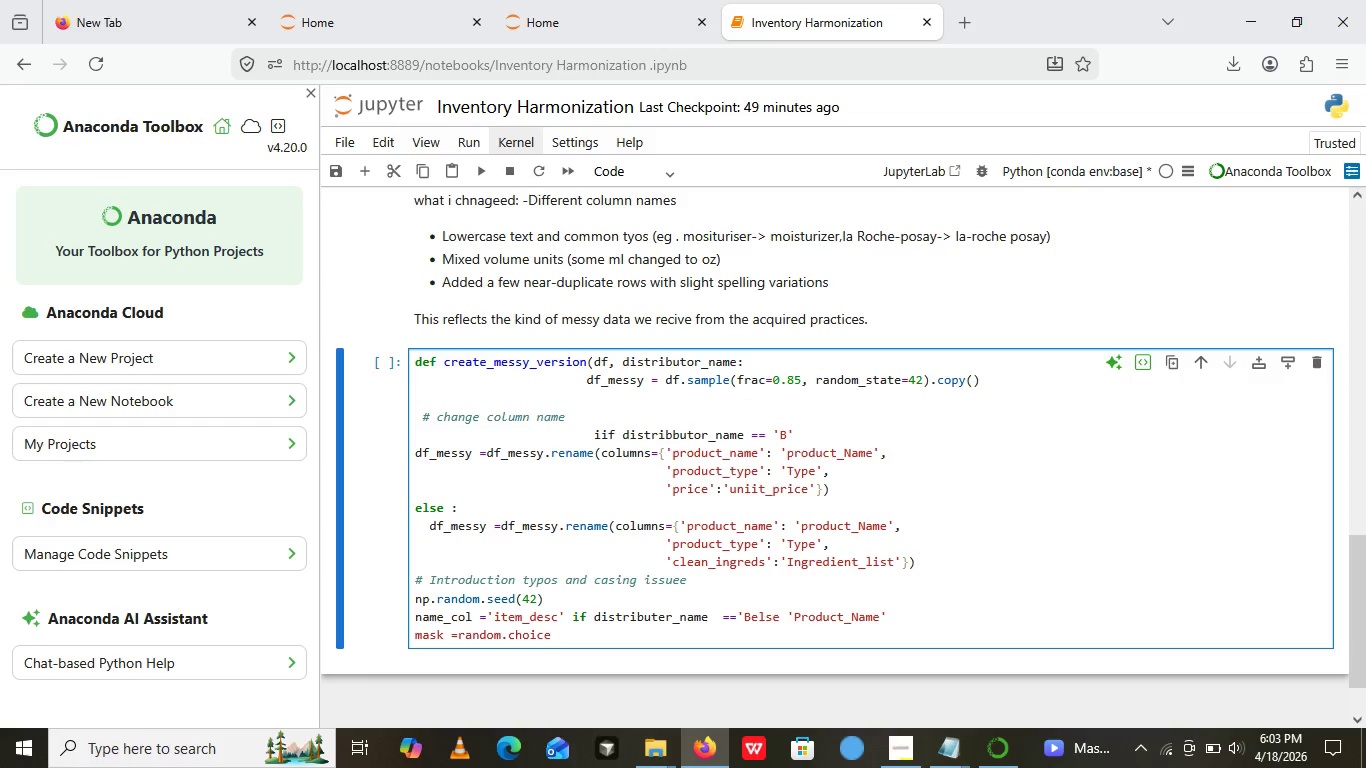 
hold_key(key=ShiftRight, duration=1.51)
 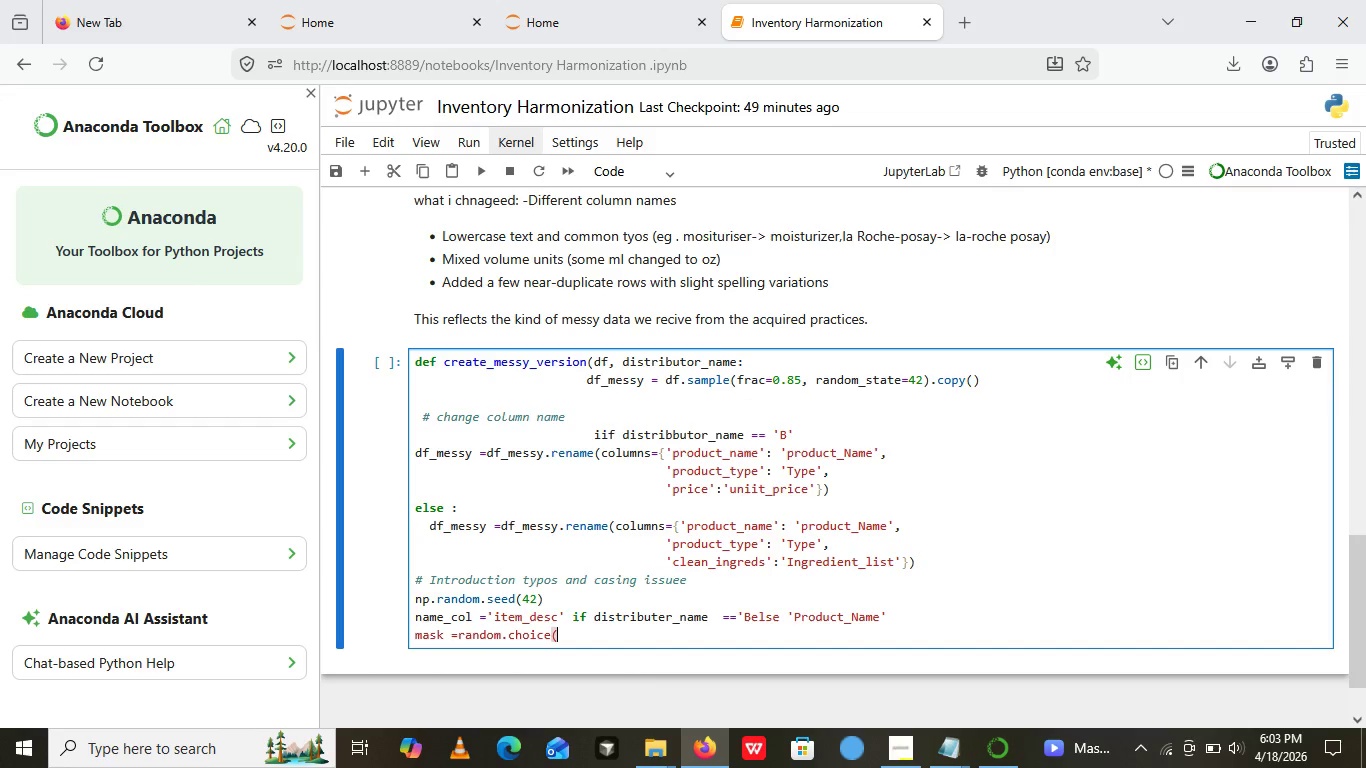 
type(())
 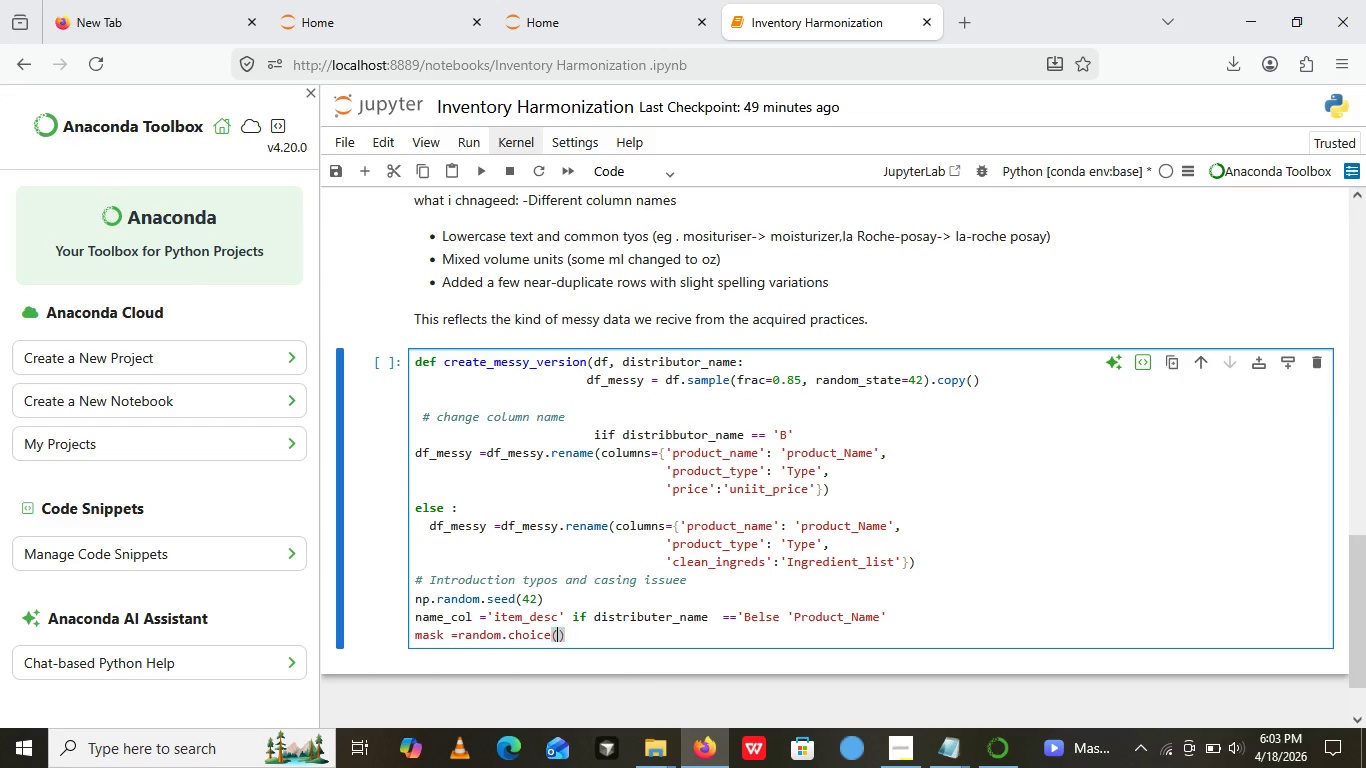 
key(ArrowLeft)
 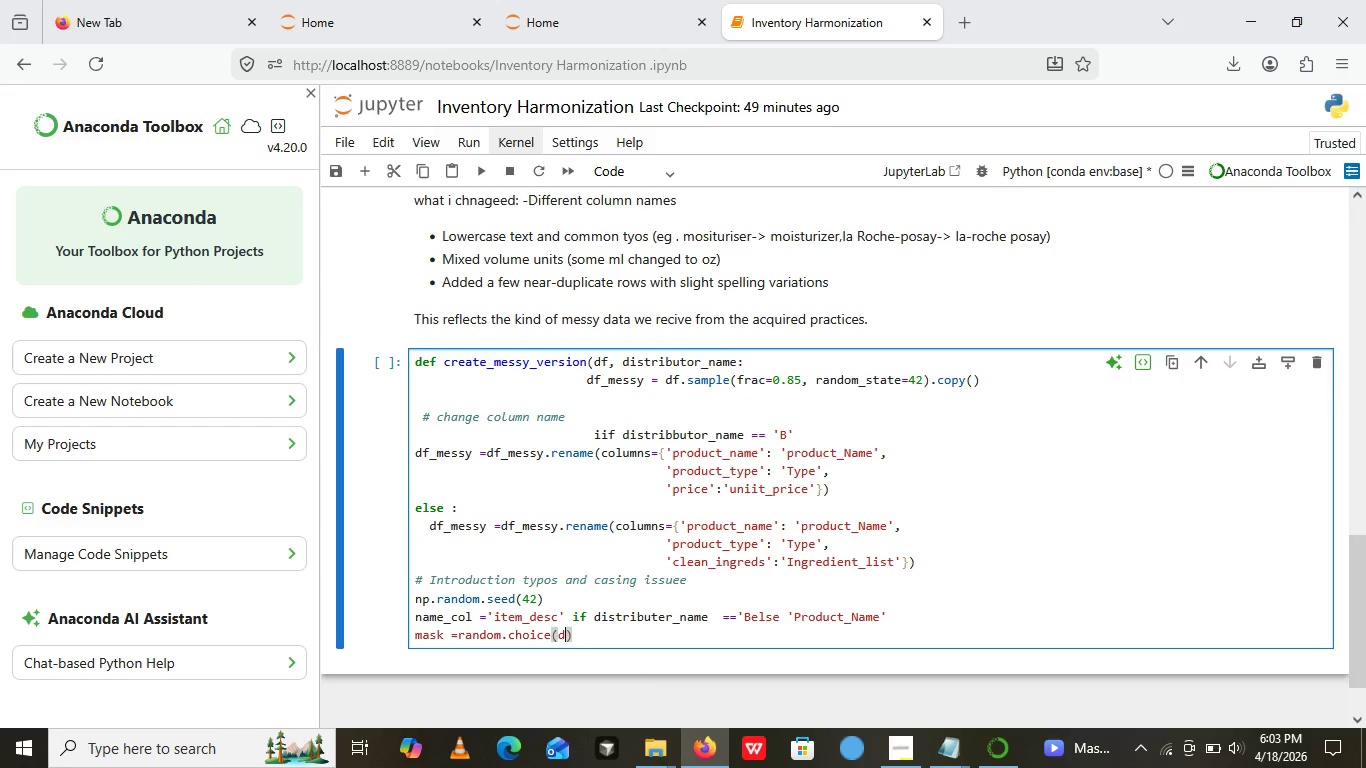 
type(df_messy)
 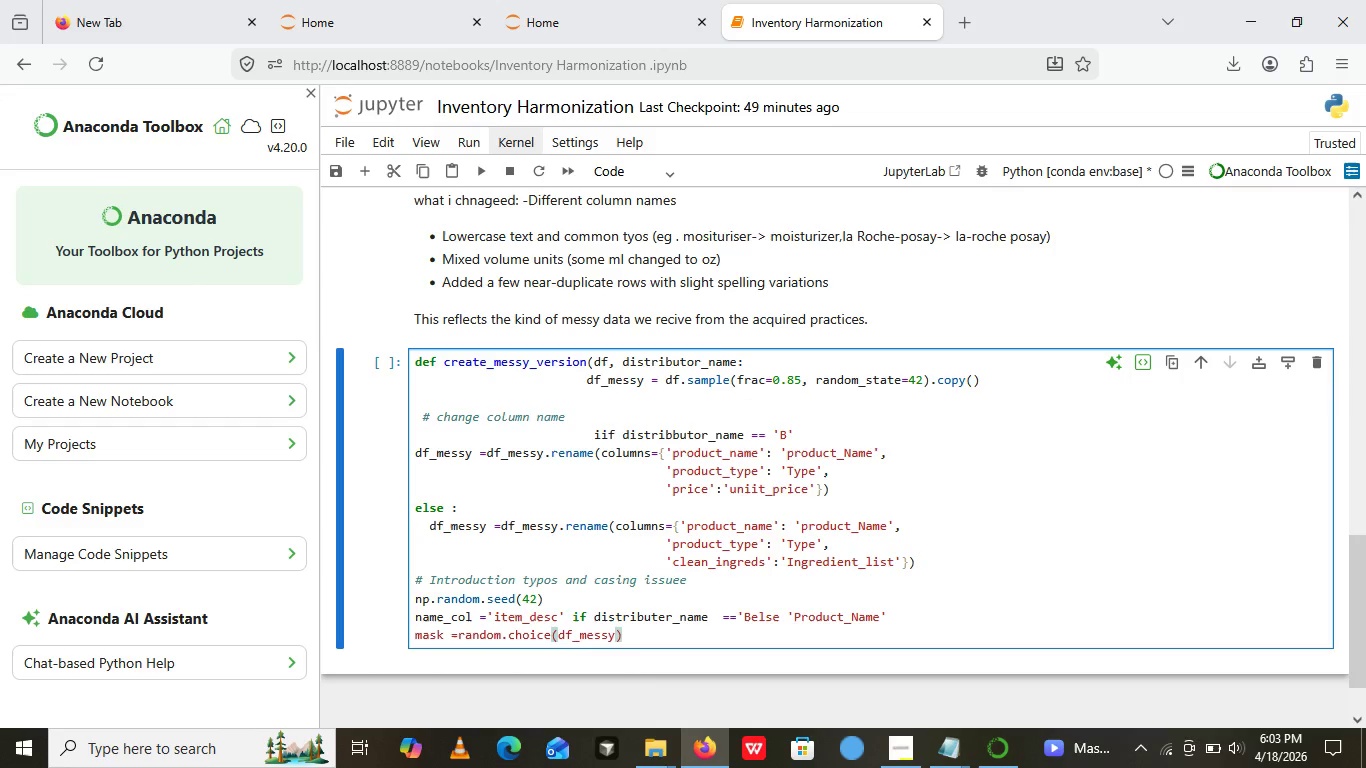 
type(.index, int())
key(Backspace)
type(len())
 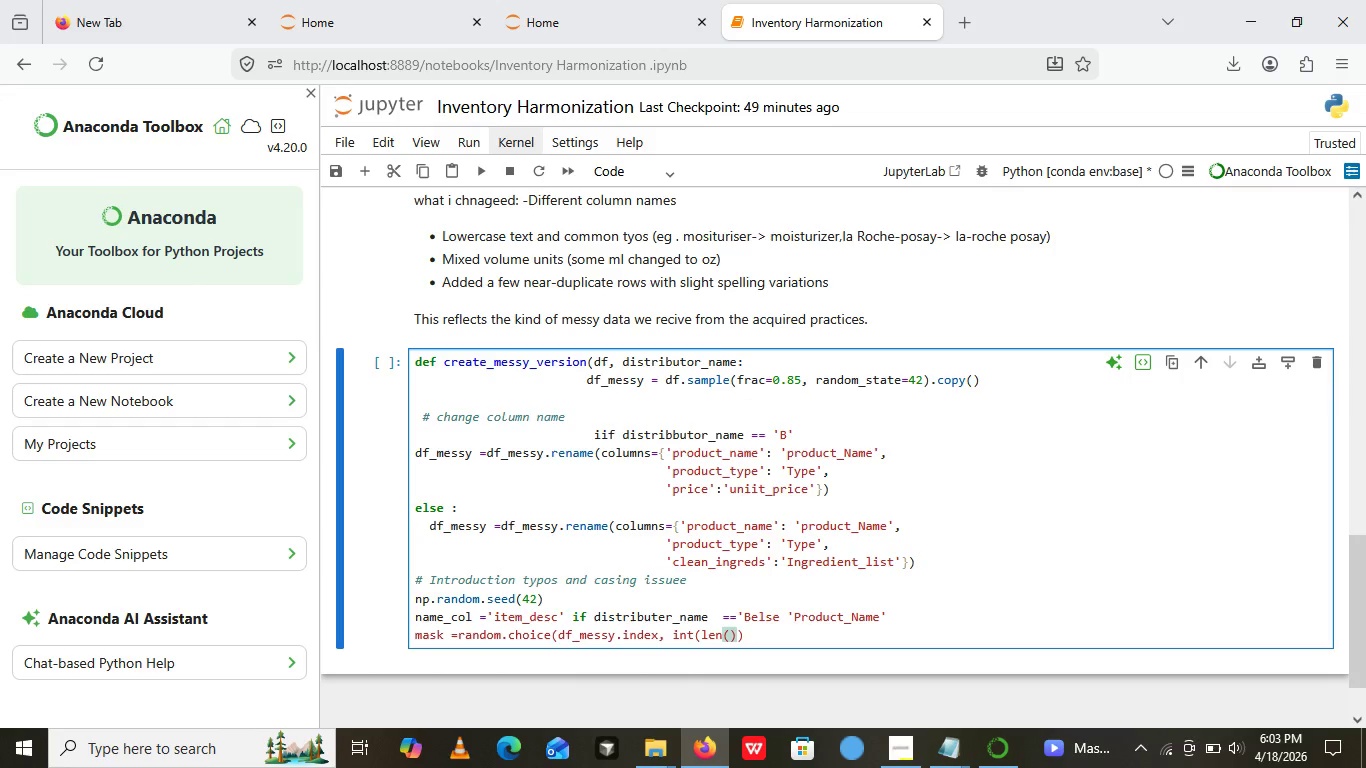 
key(ArrowLeft)
 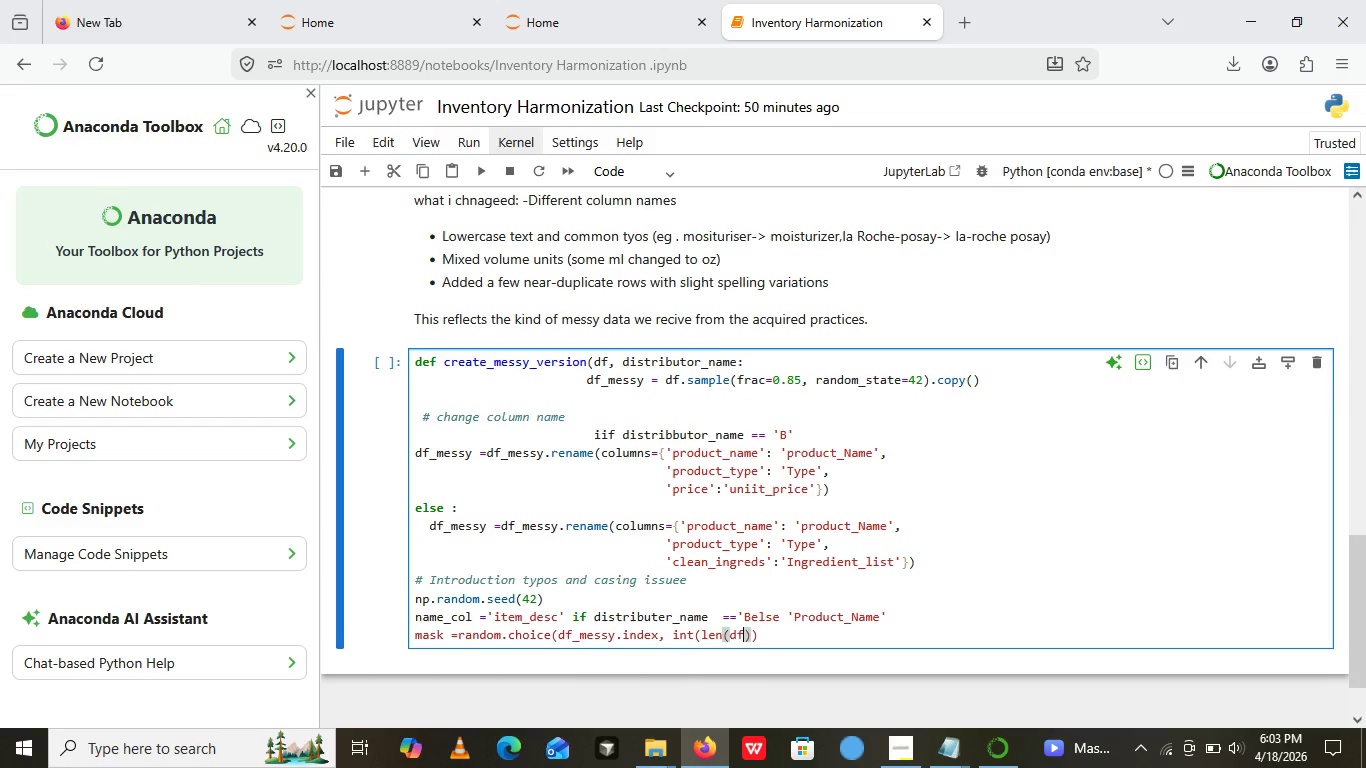 
type(df_messy)
 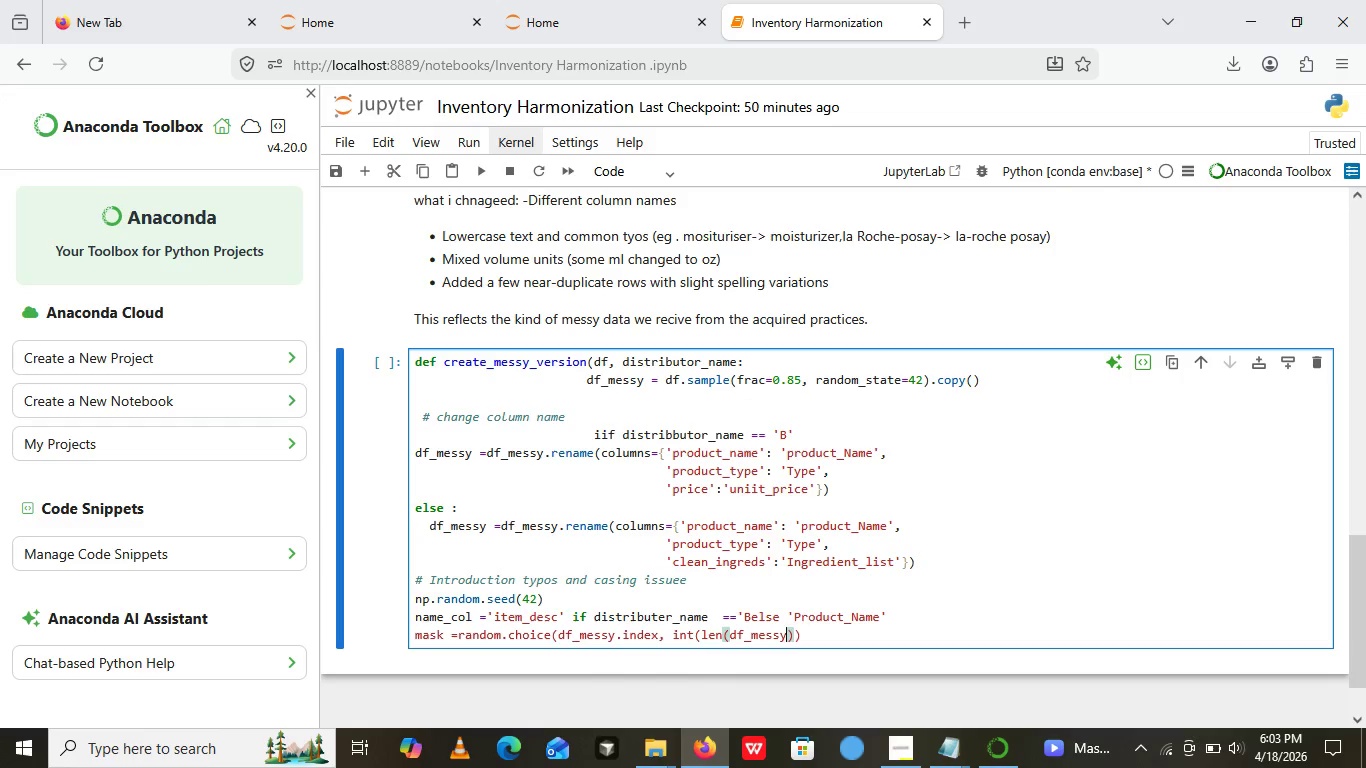 
key(ArrowRight)
 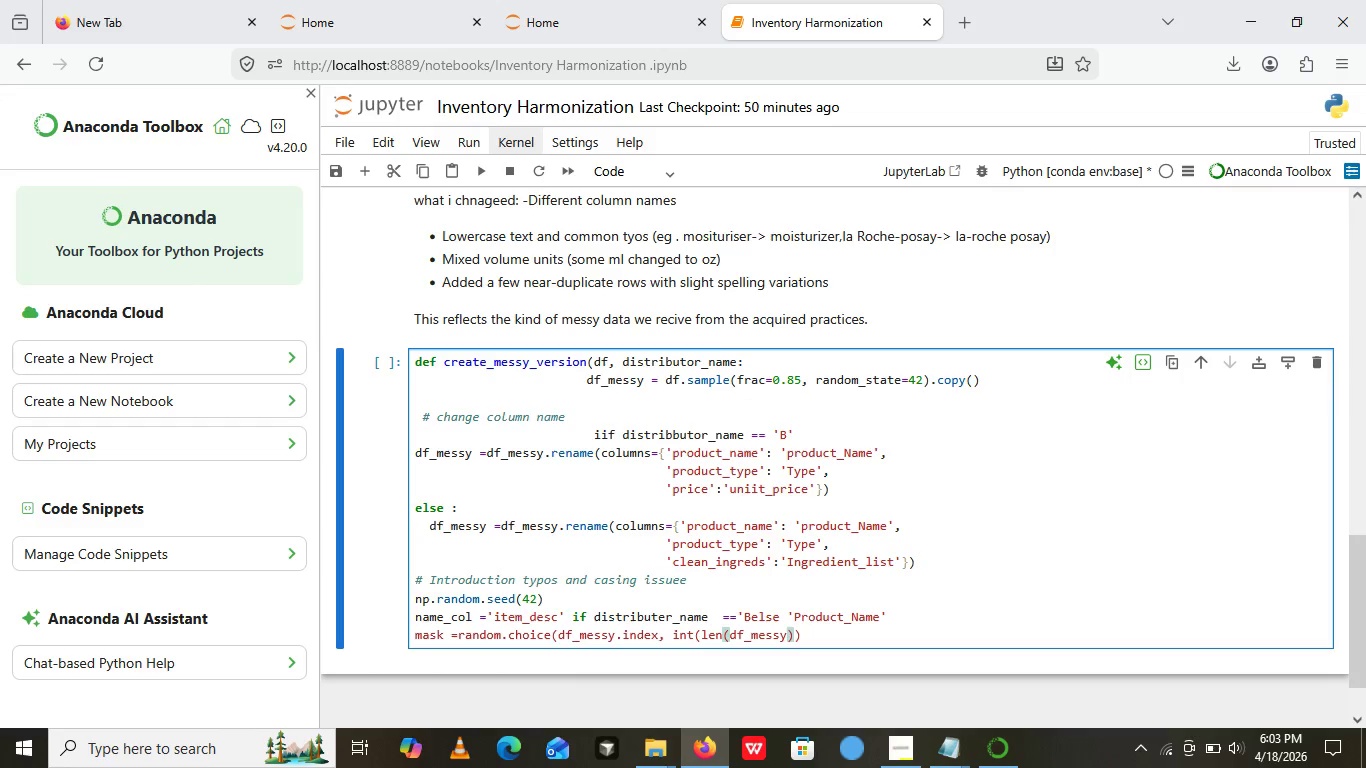 
type(*0.4)
 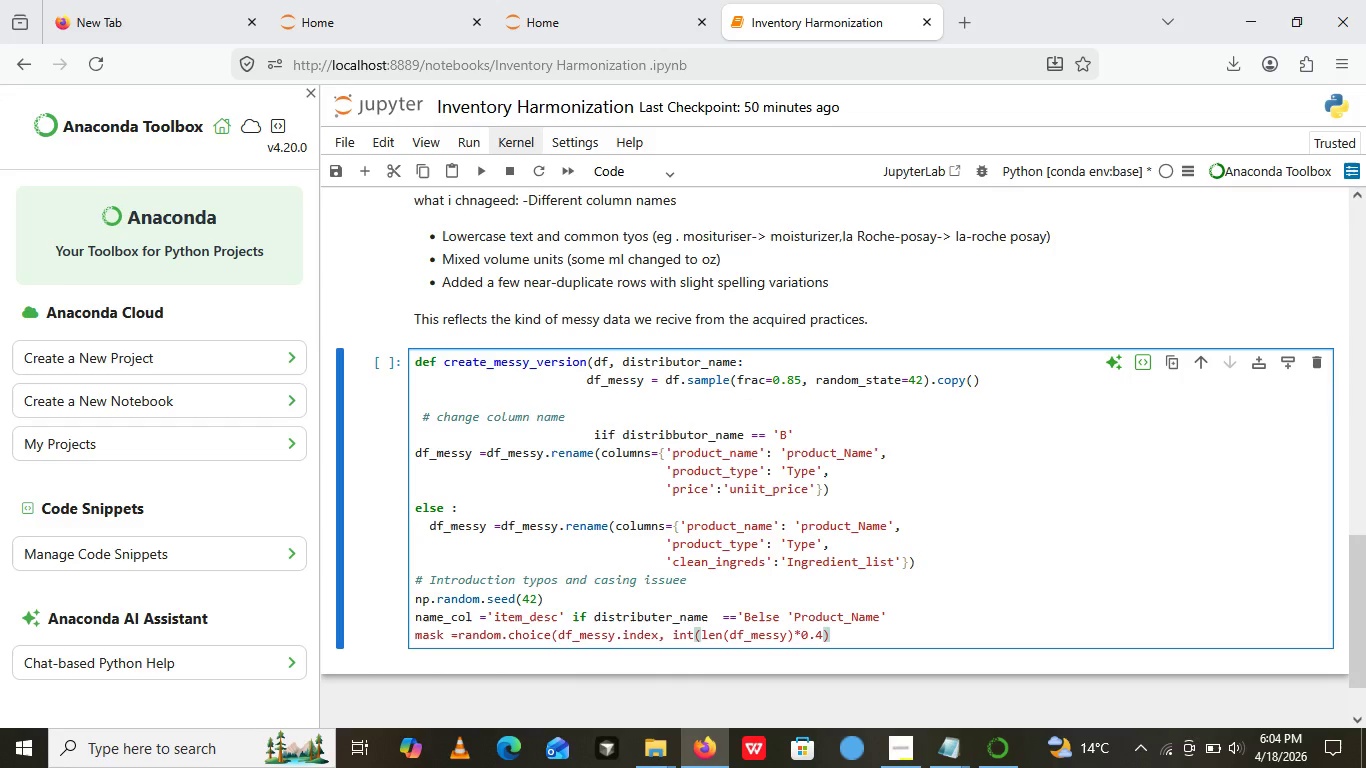 
key(ArrowRight)
 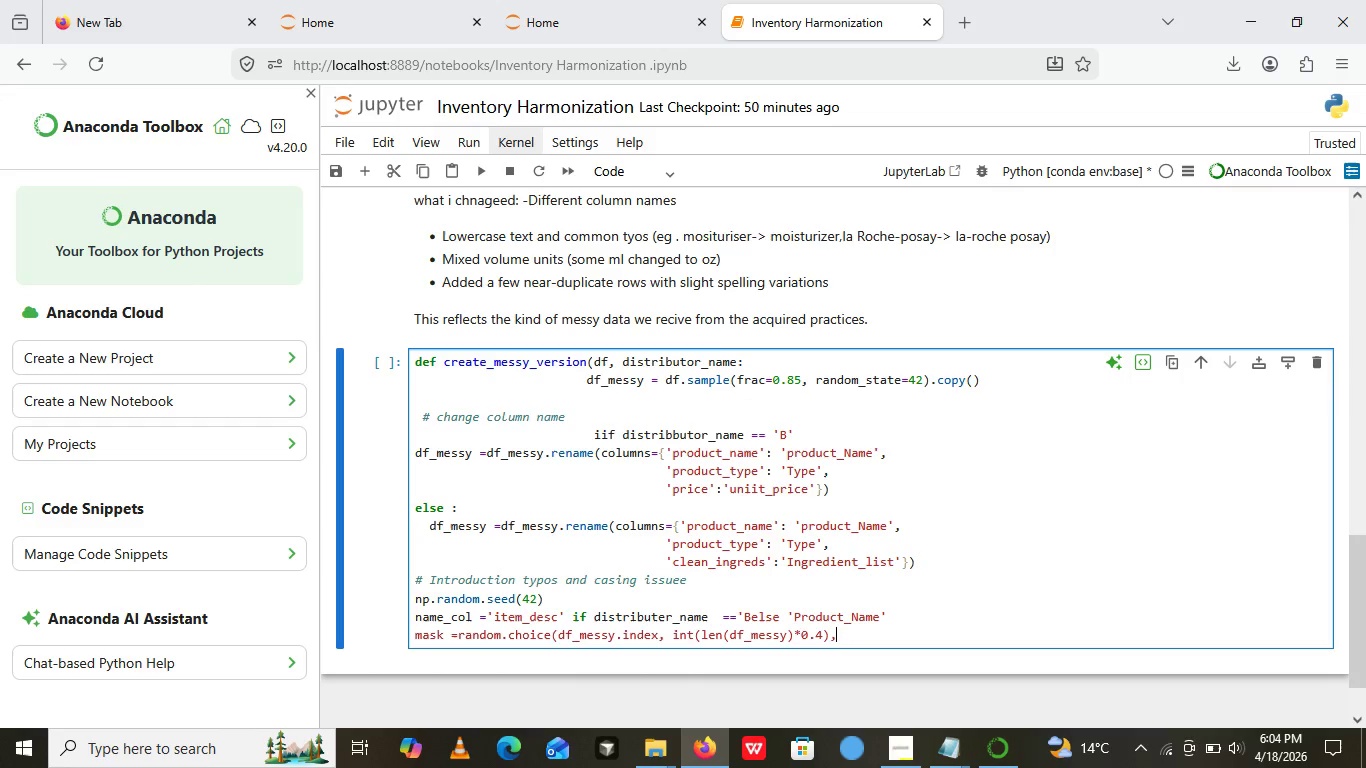 
type(,rep)
 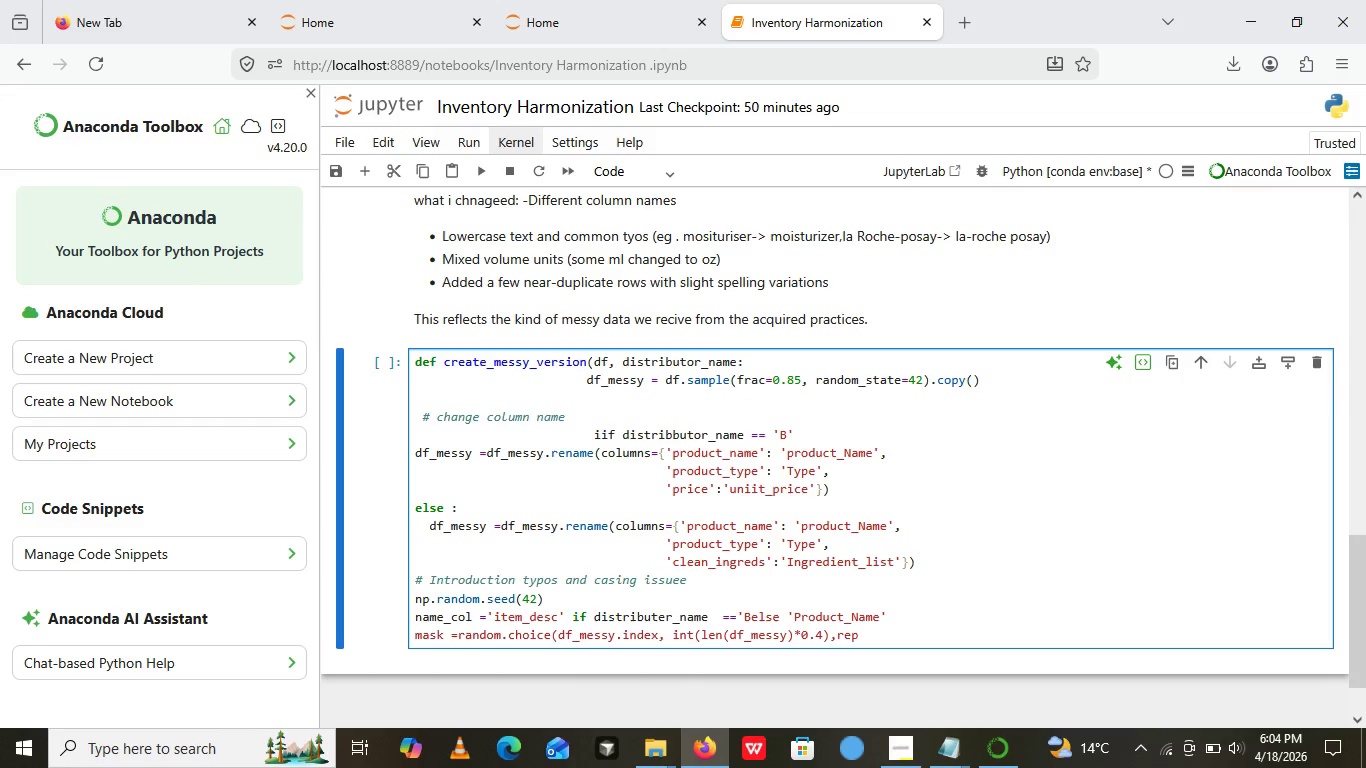 
type(lace=)
 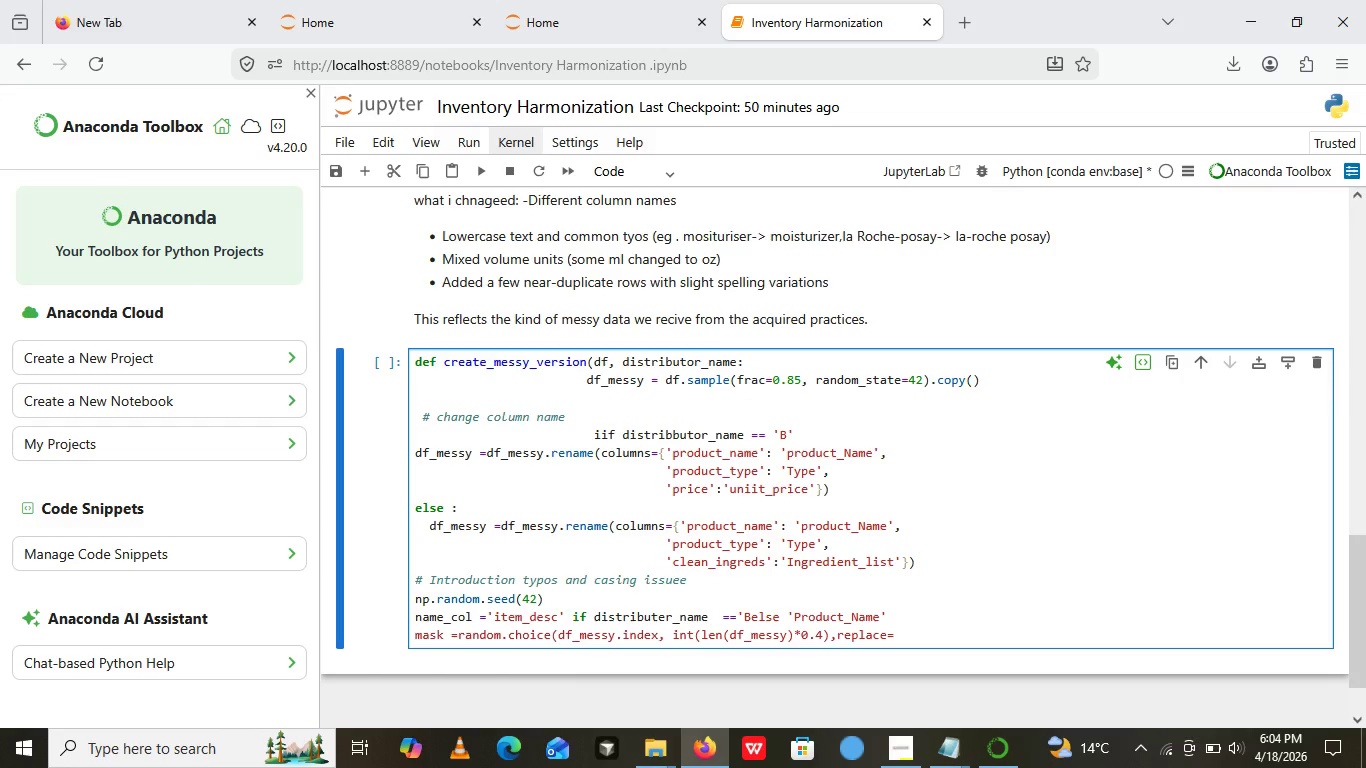 
type(False)
 